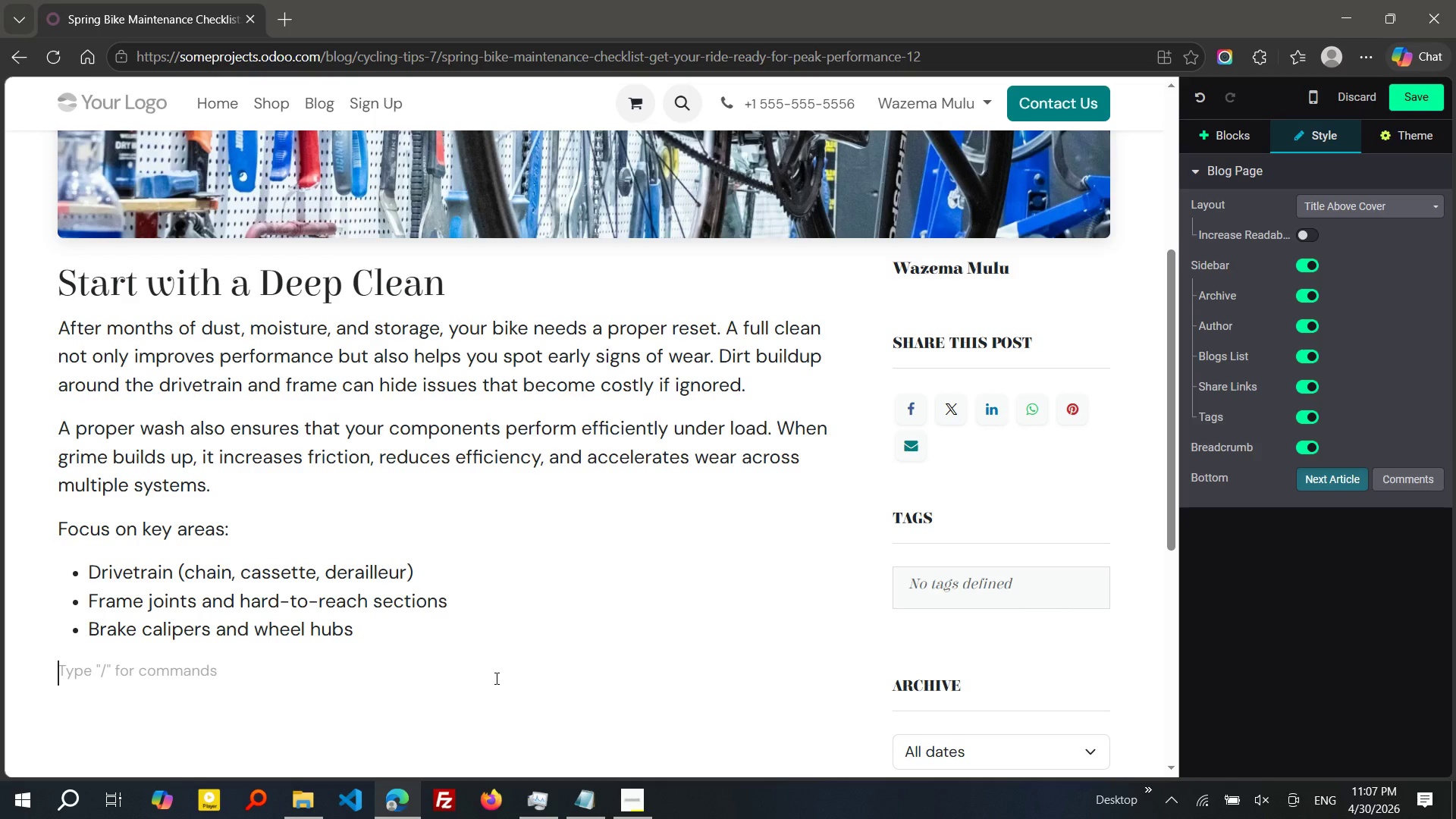 
key(Enter)
 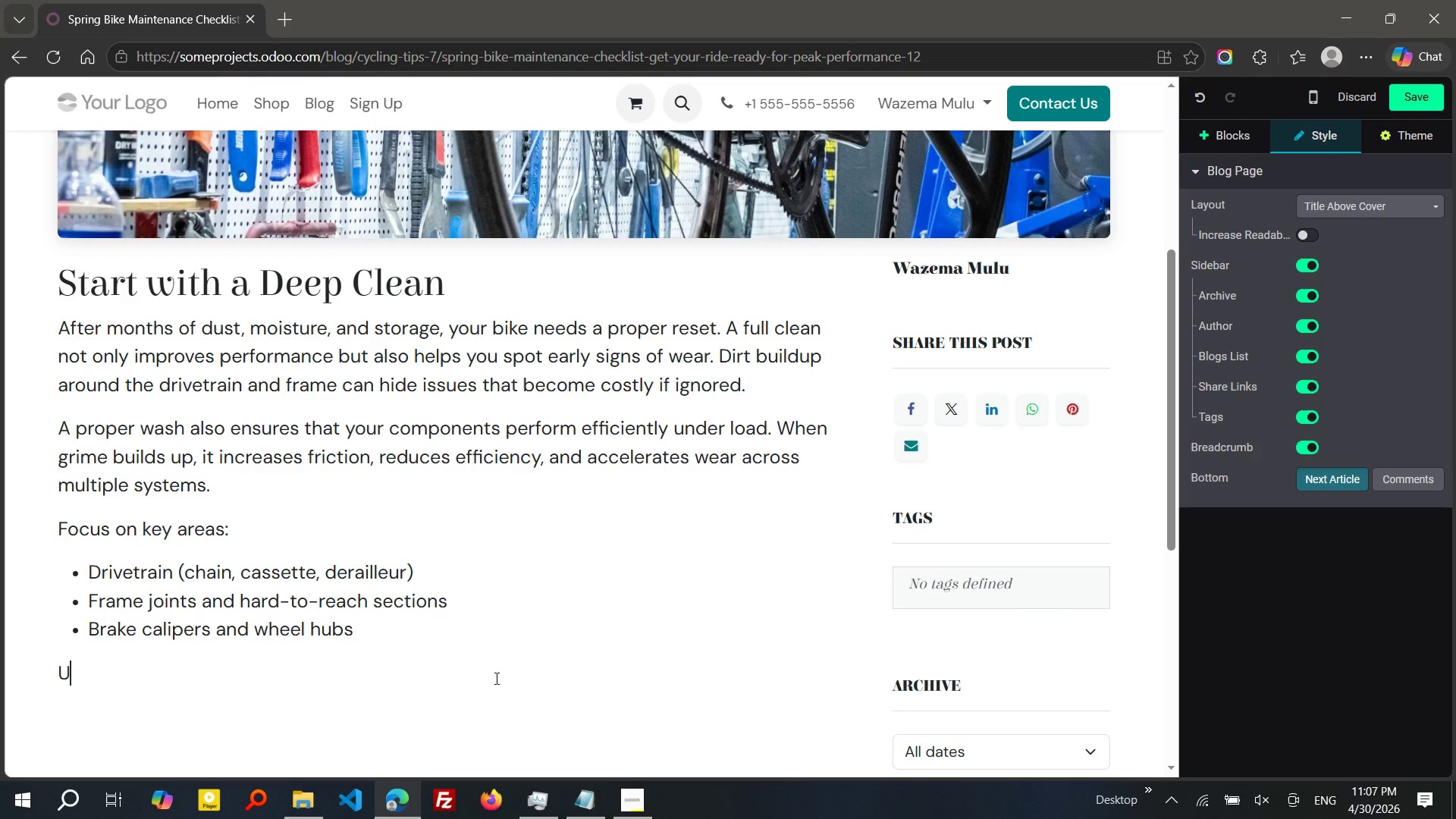 
type(using )
 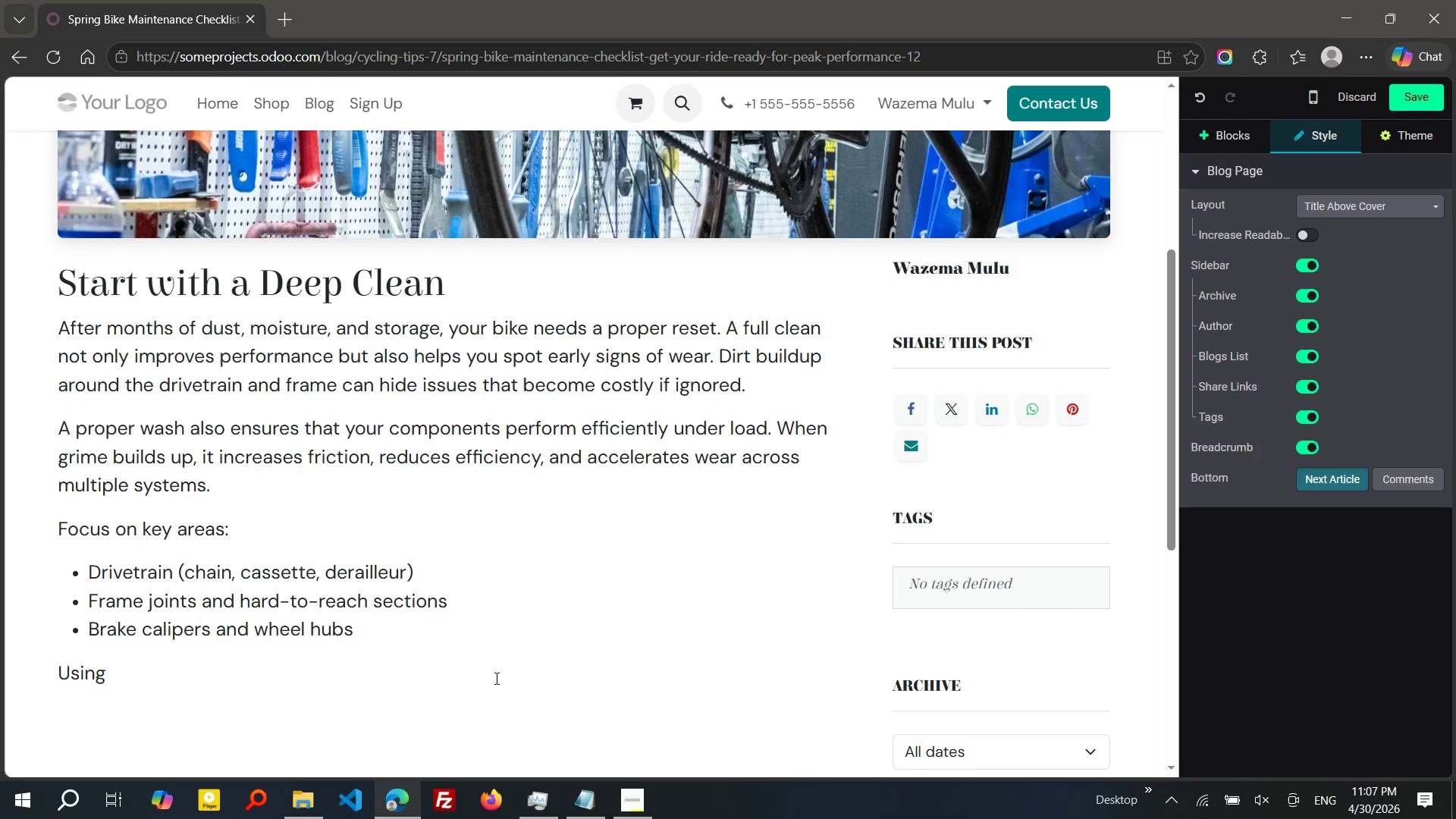 
wait(7.56)
 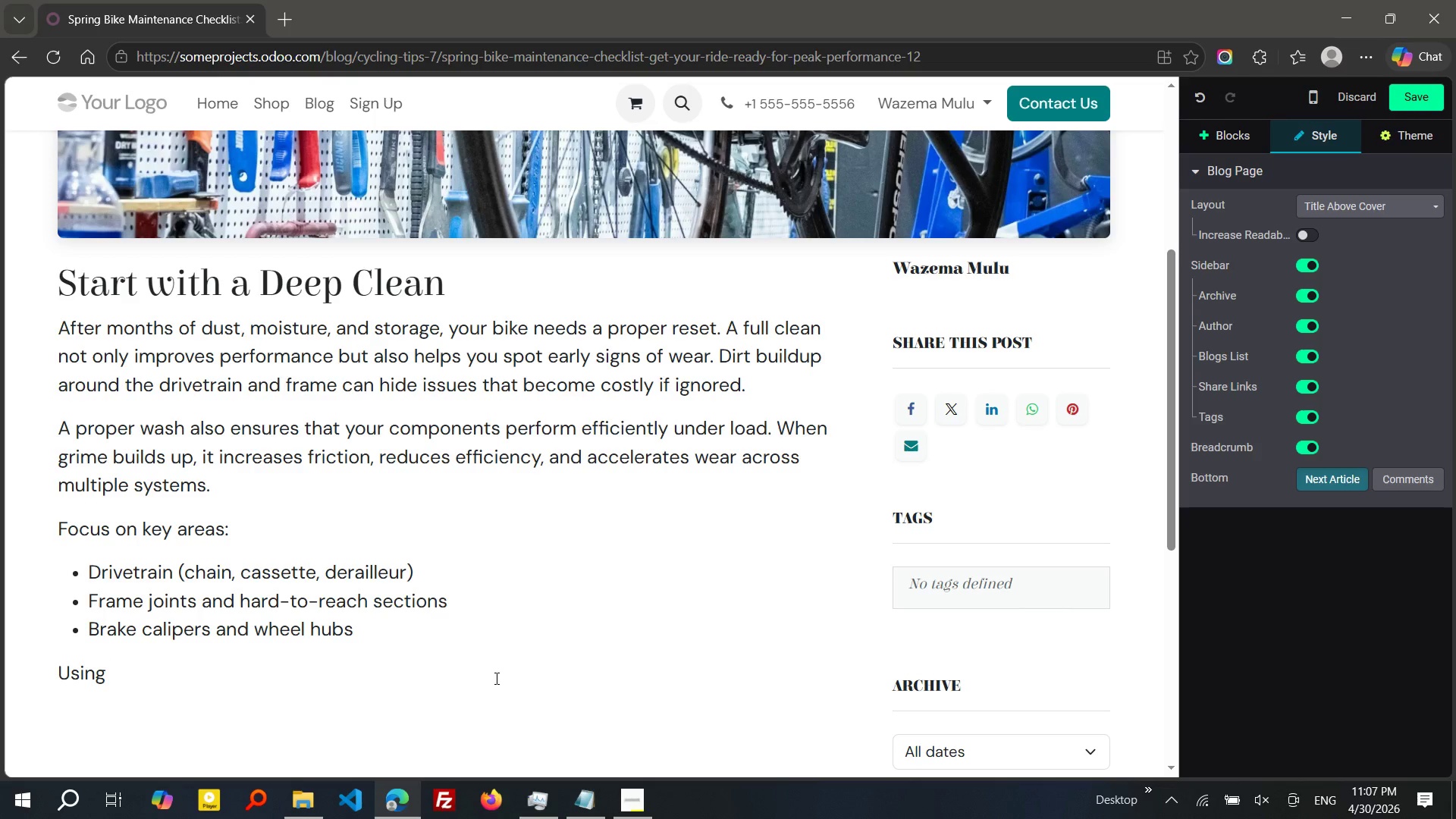 
type(a dedicaet)
key(Backspace)
key(Backspace)
type(ted cleaner lie)
key(Backspace)
type(ke Muc-off Nano Tech CLEAner ensures that all surfaces, including carbon components, are cleaned d)
key(Backspace)
type(safely and effectively without causing damage.)
 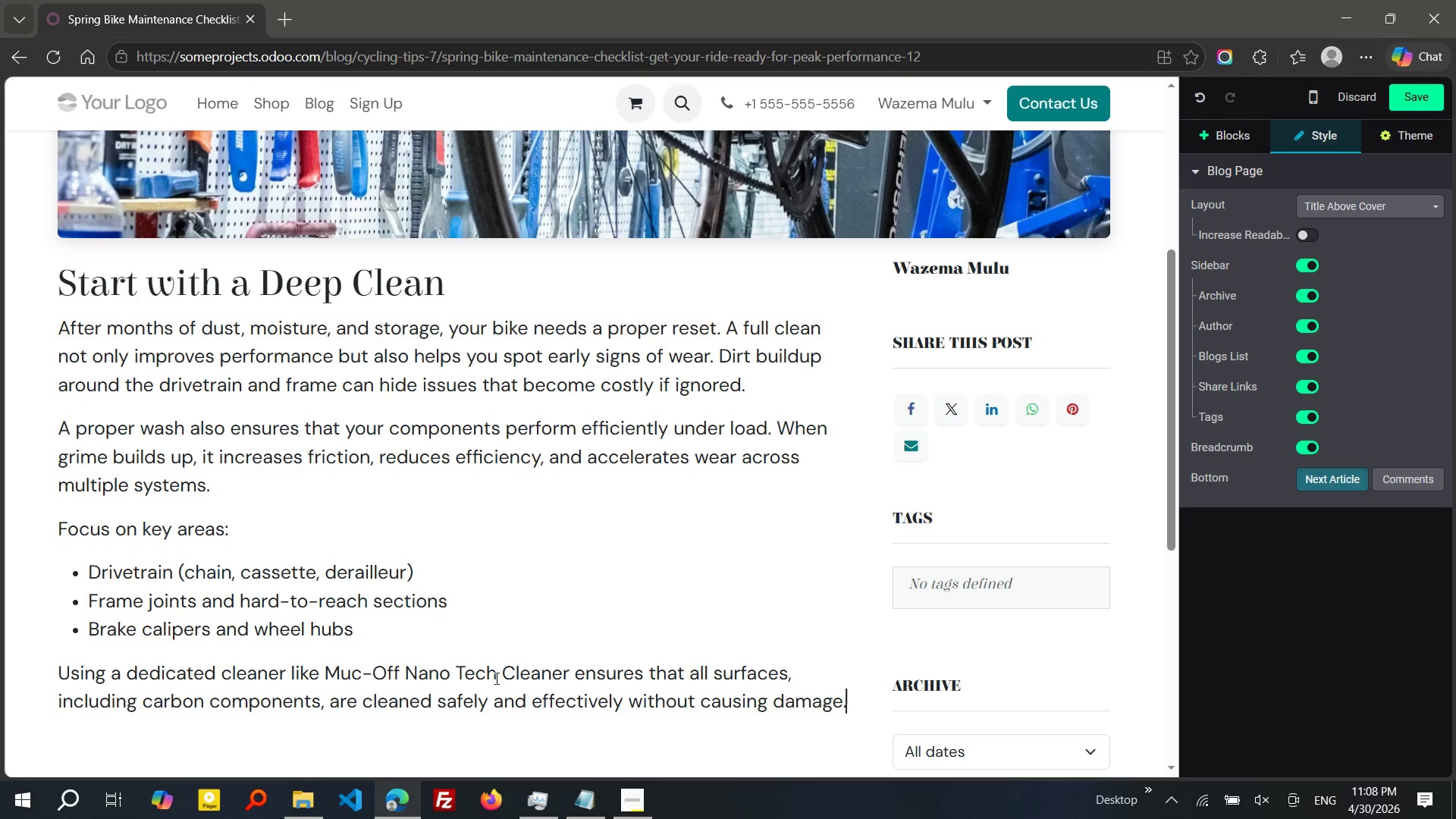 
key(Enter)
 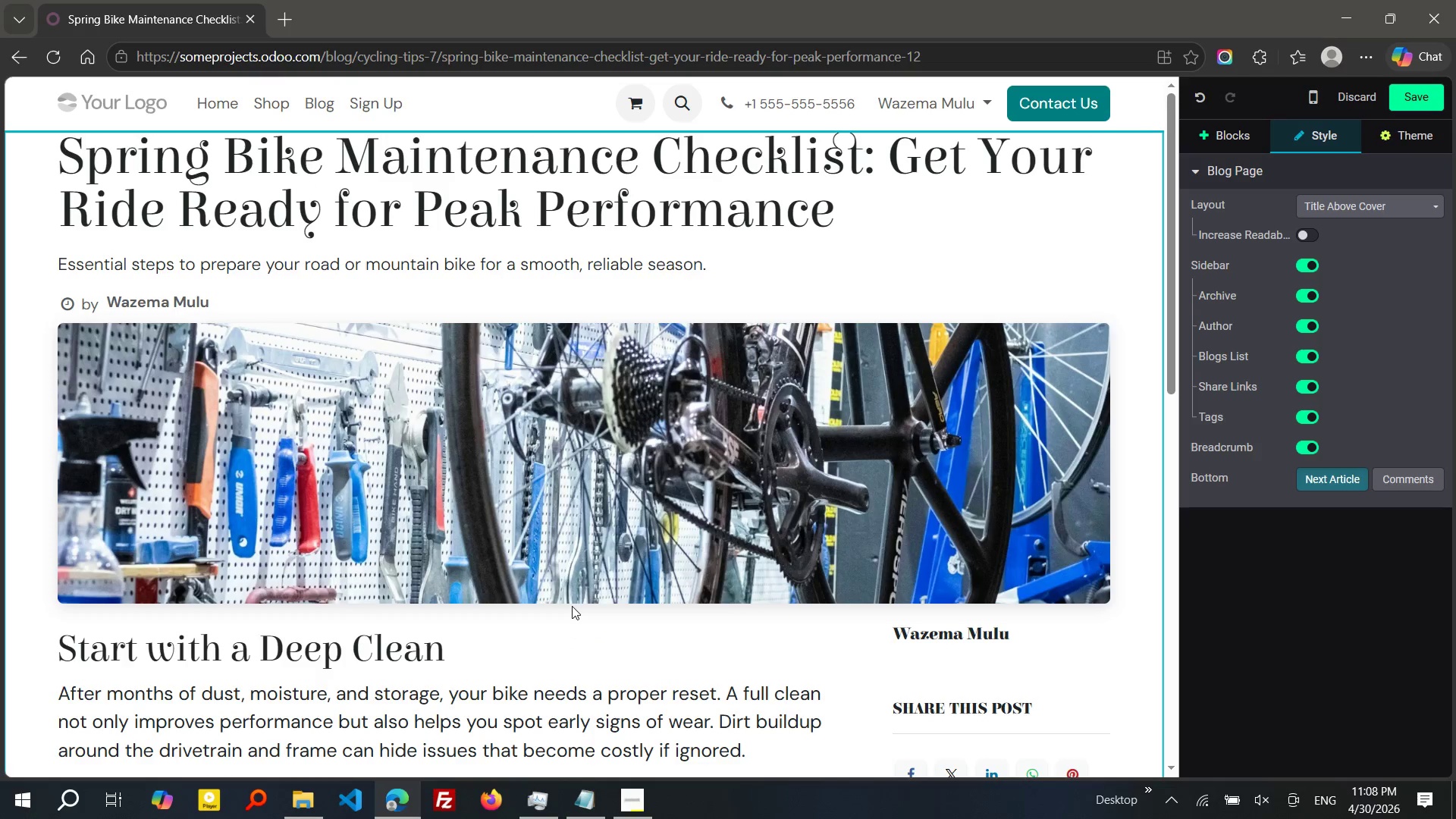 
wait(9.2)
 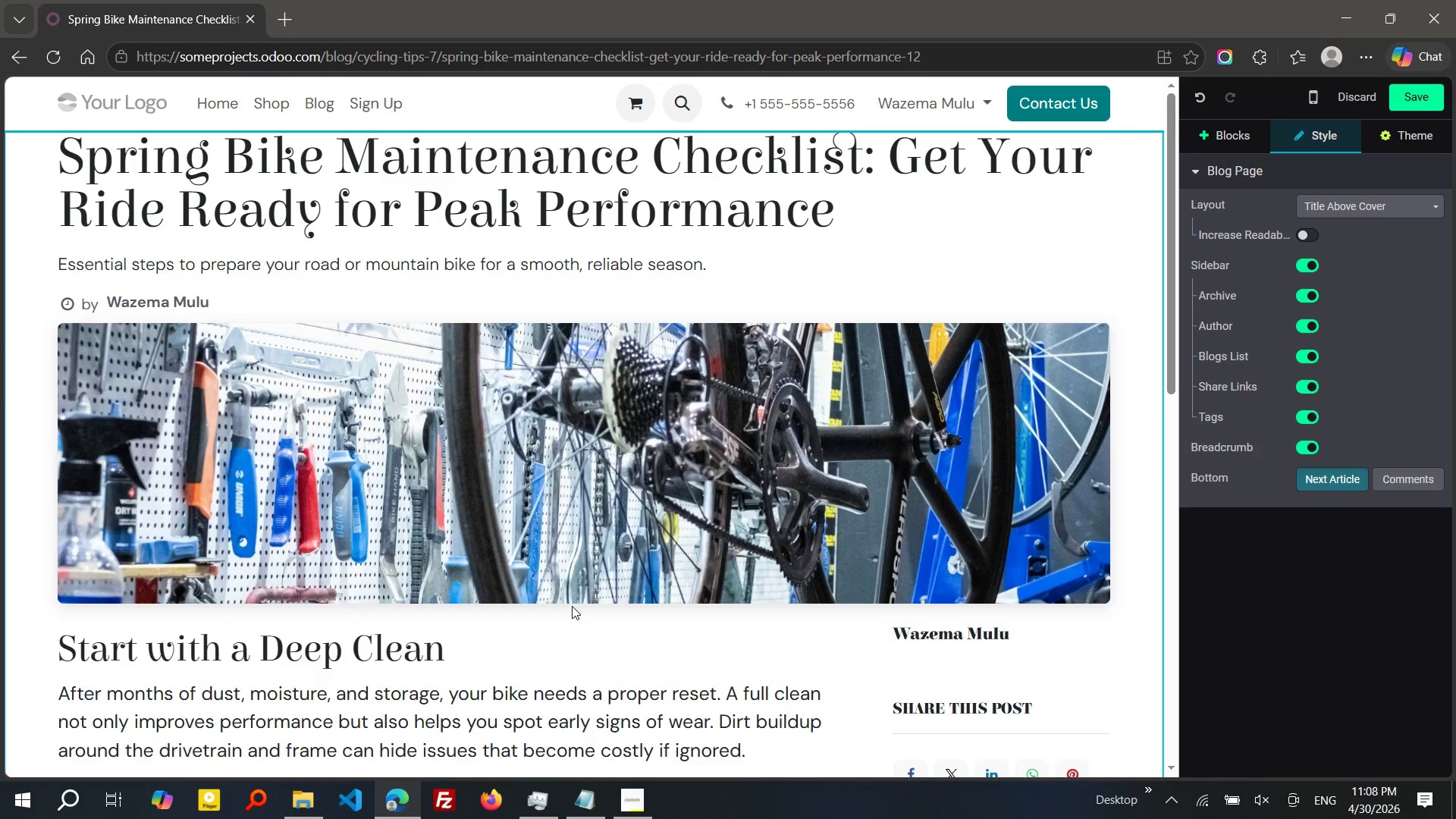 
left_click([1341, 209])
 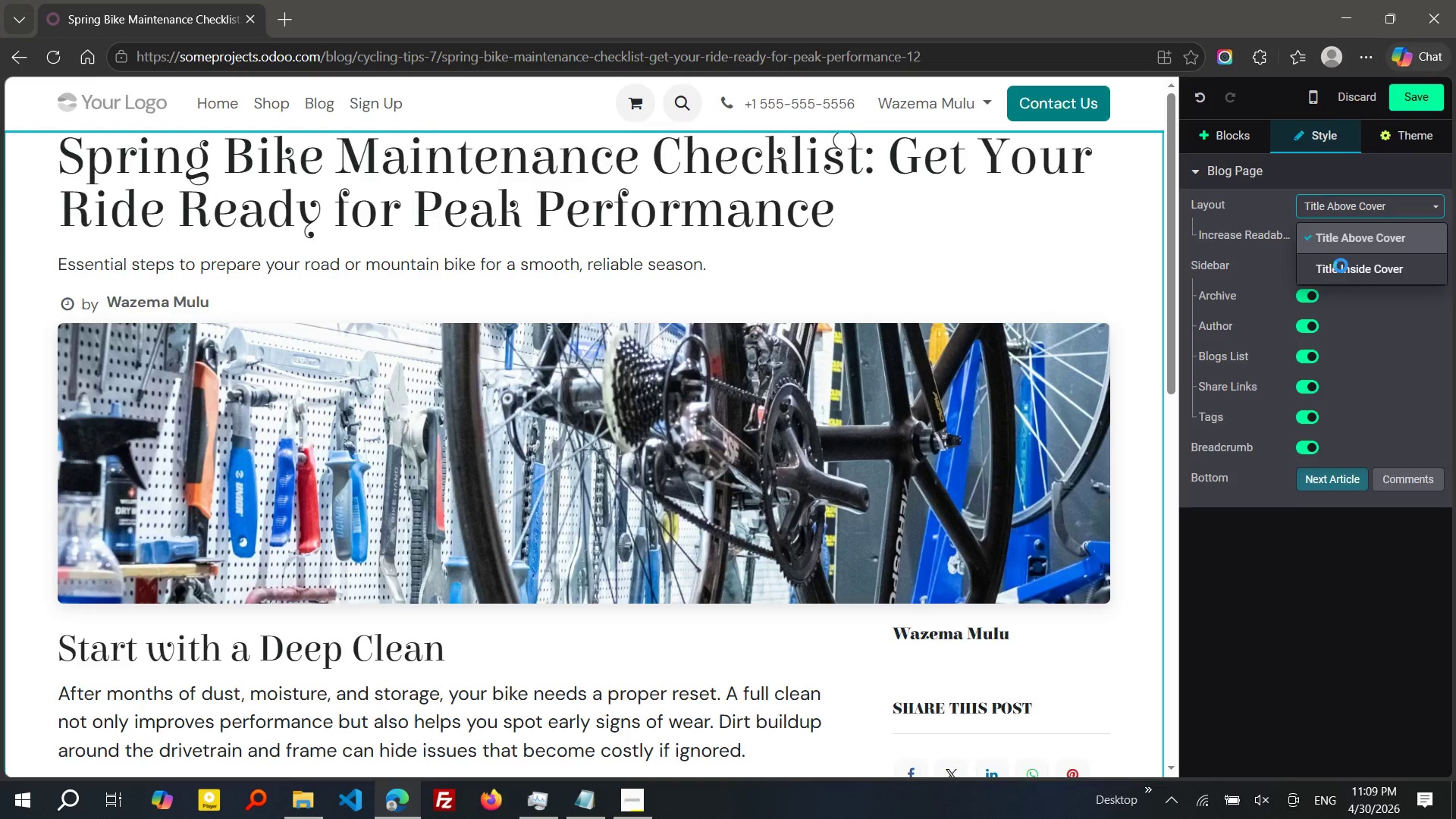 
left_click([1341, 265])
 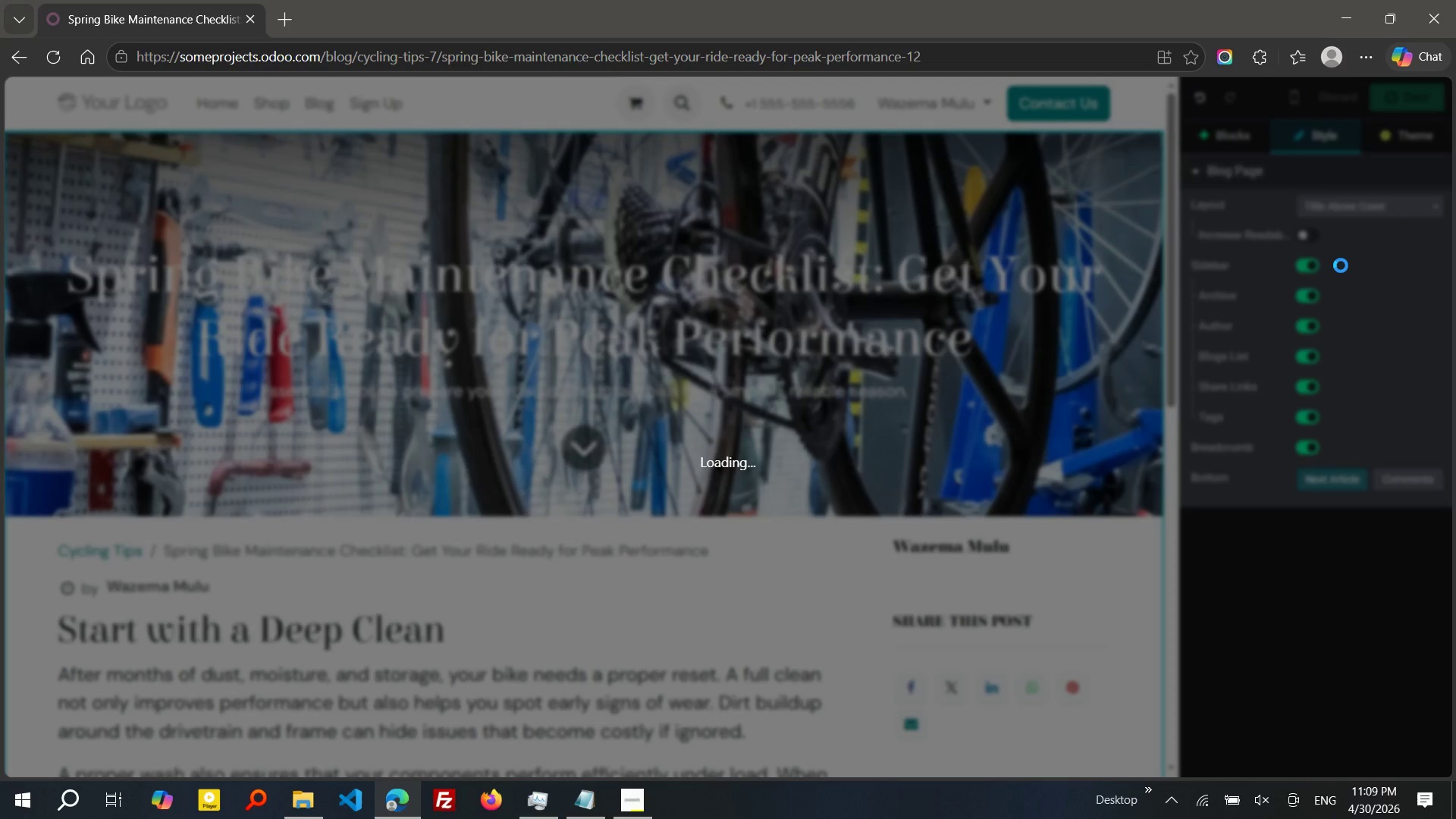 
wait(15.03)
 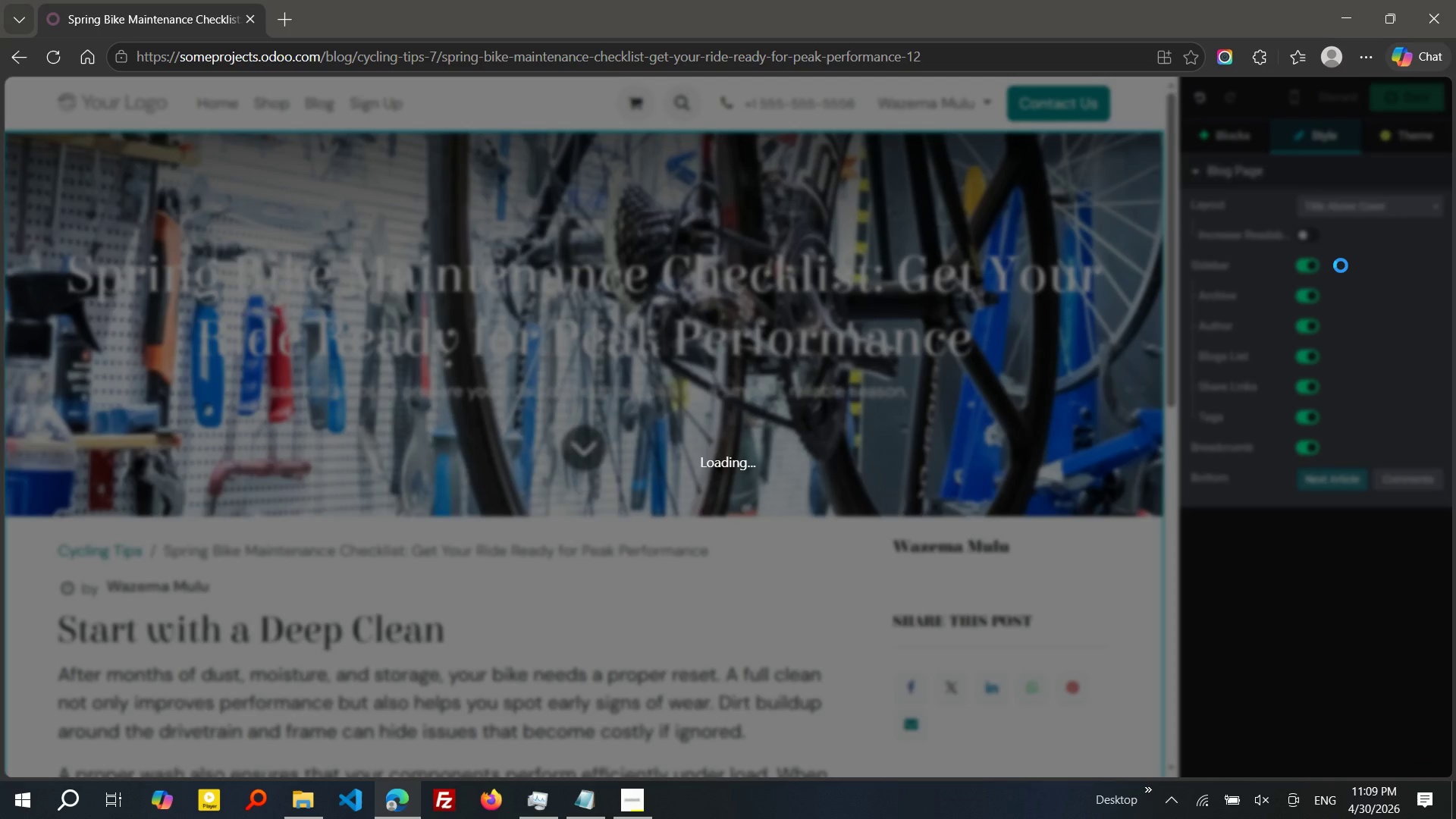 
left_click([528, 796])
 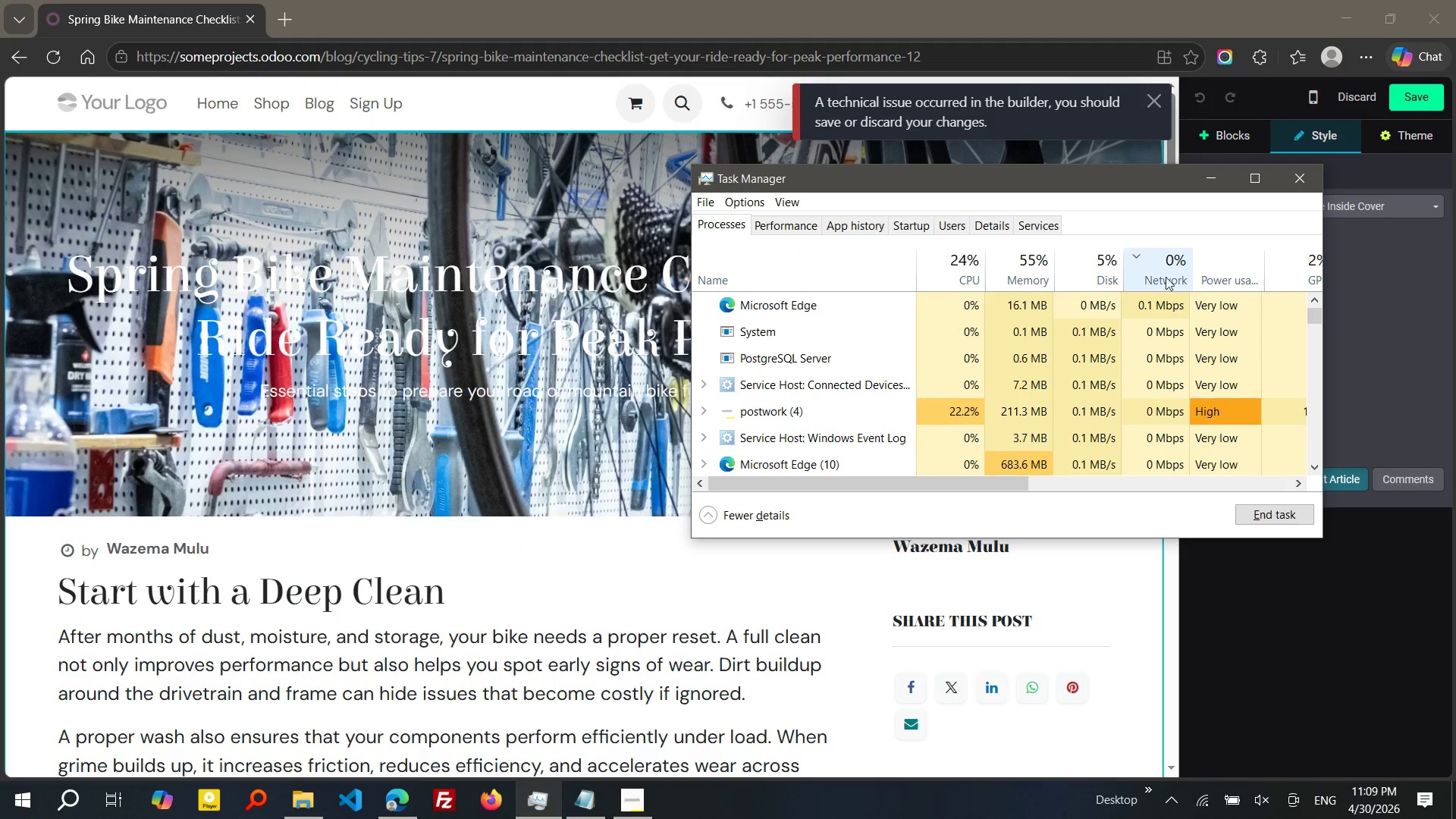 
wait(11.33)
 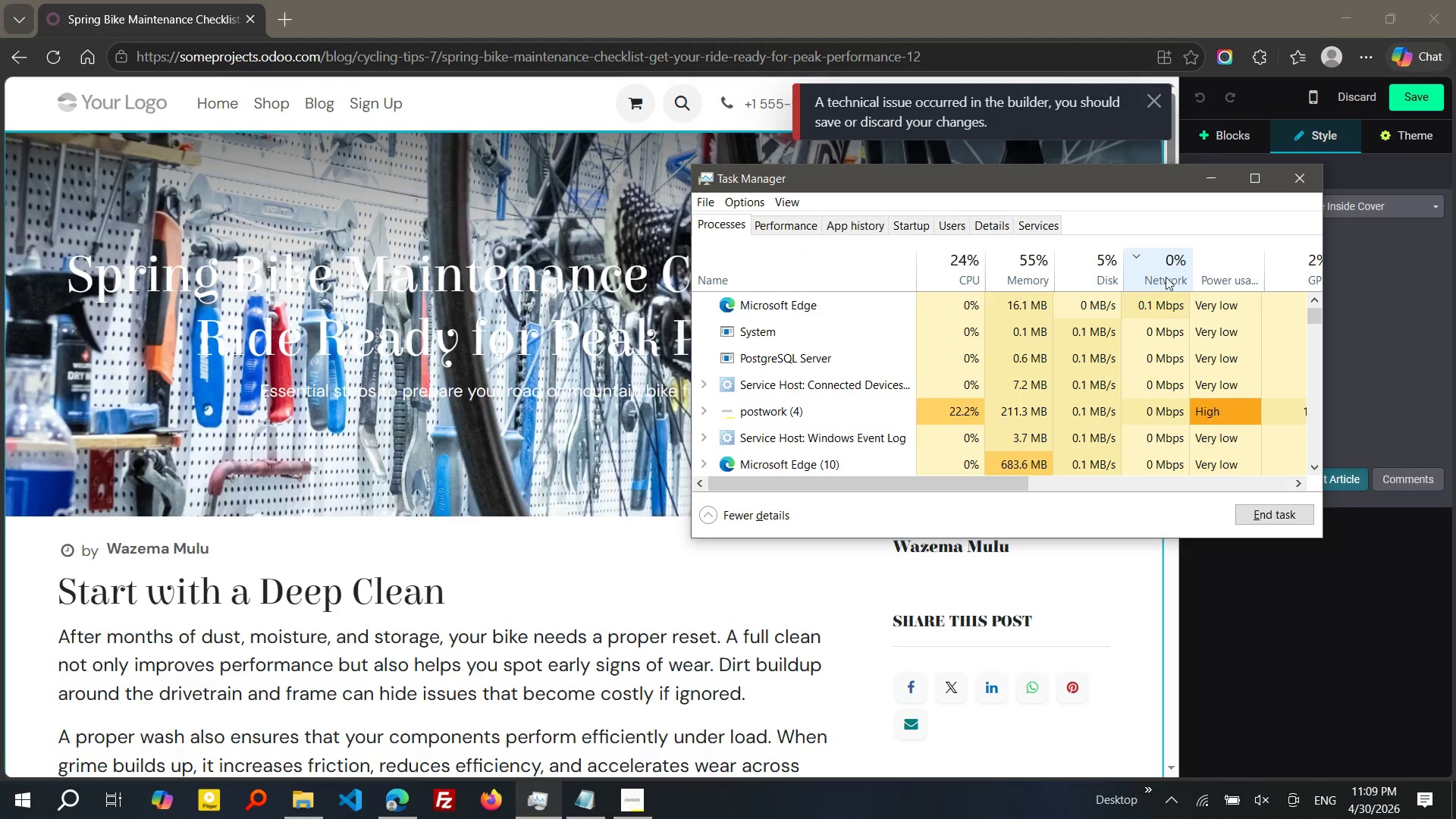 
left_click([914, 399])
 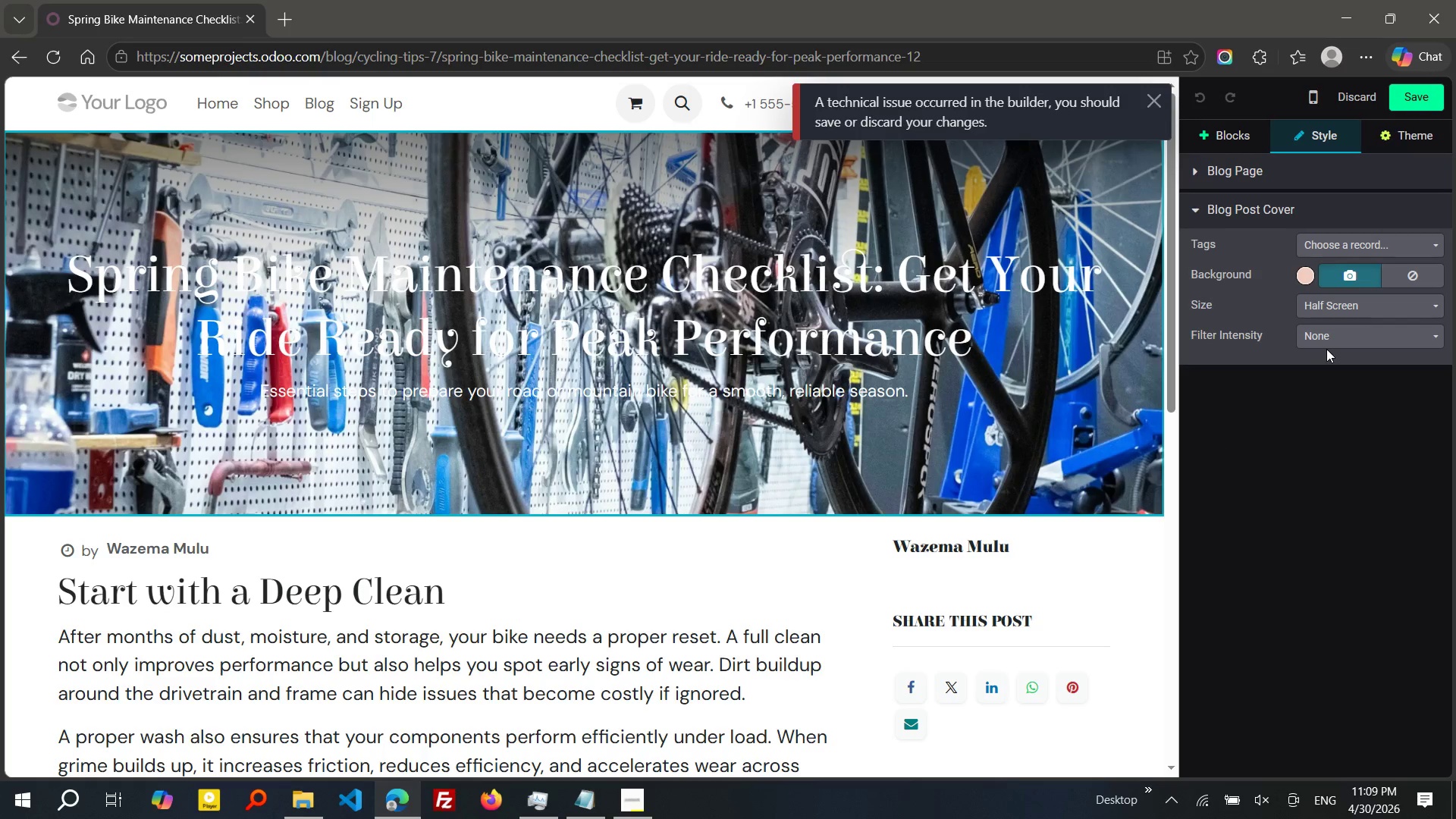 
left_click_drag(start_coordinate=[1326, 349], to_coordinate=[1335, 345])
 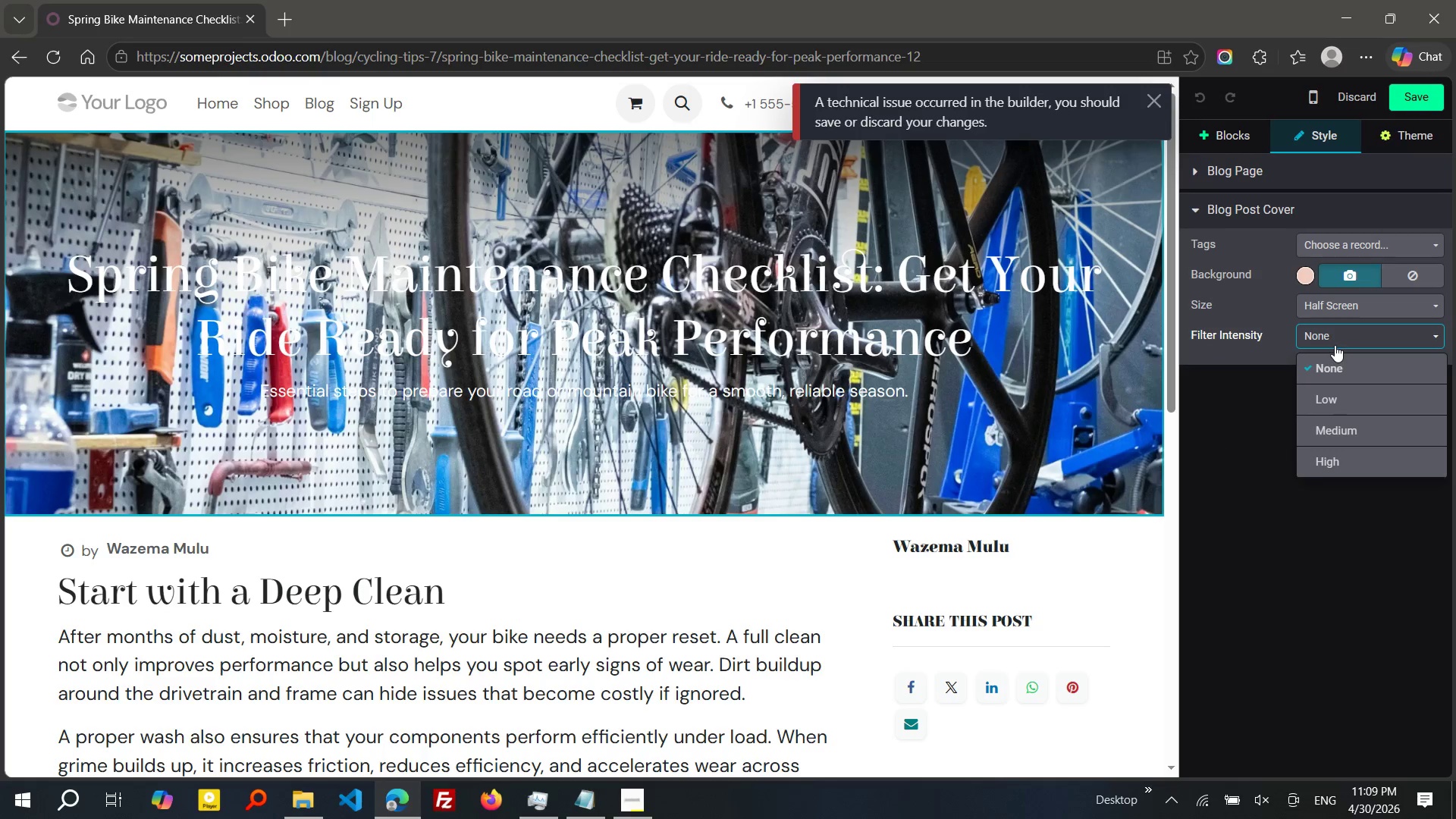 
double_click([1335, 345])
 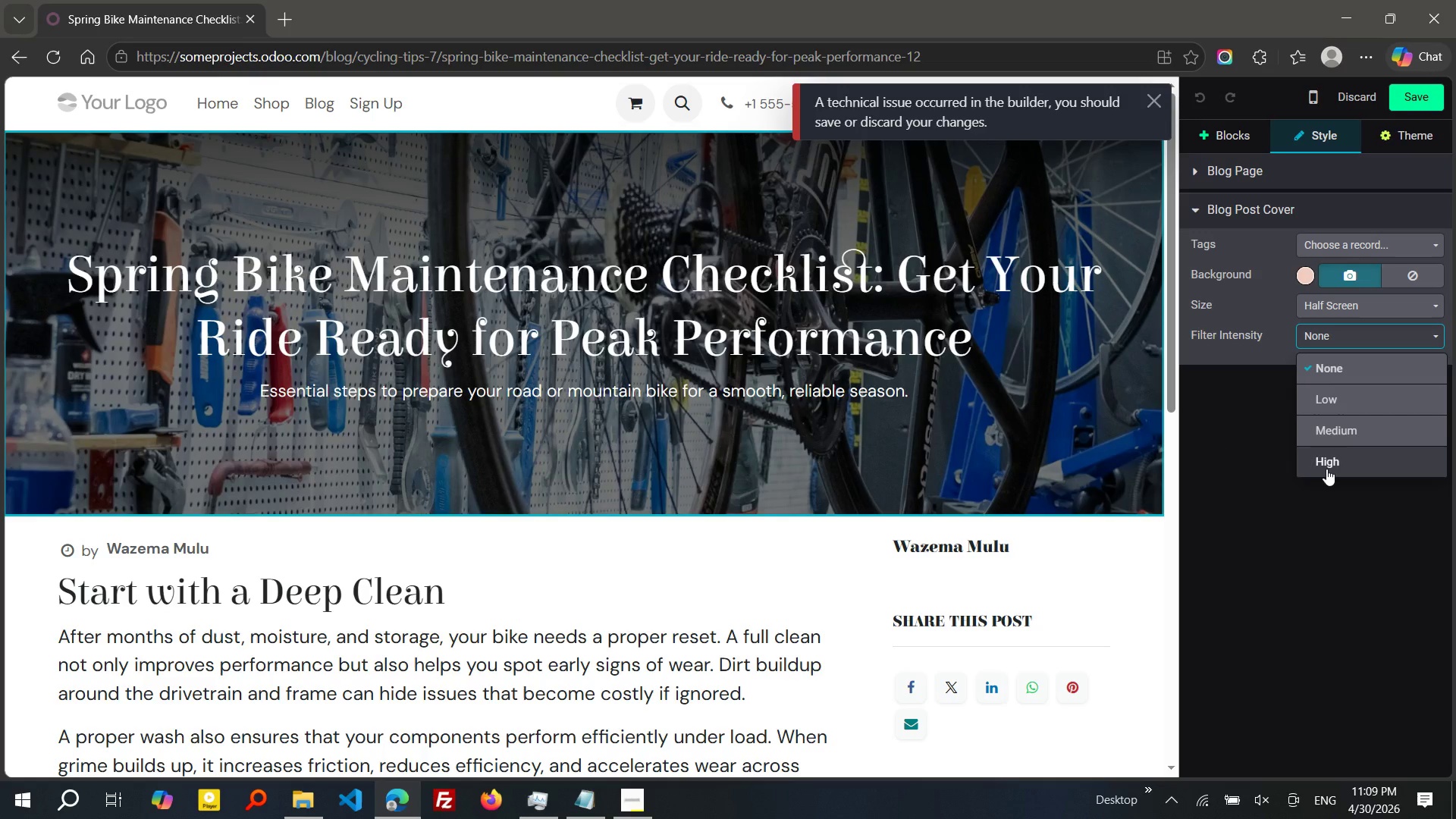 
left_click([1326, 469])
 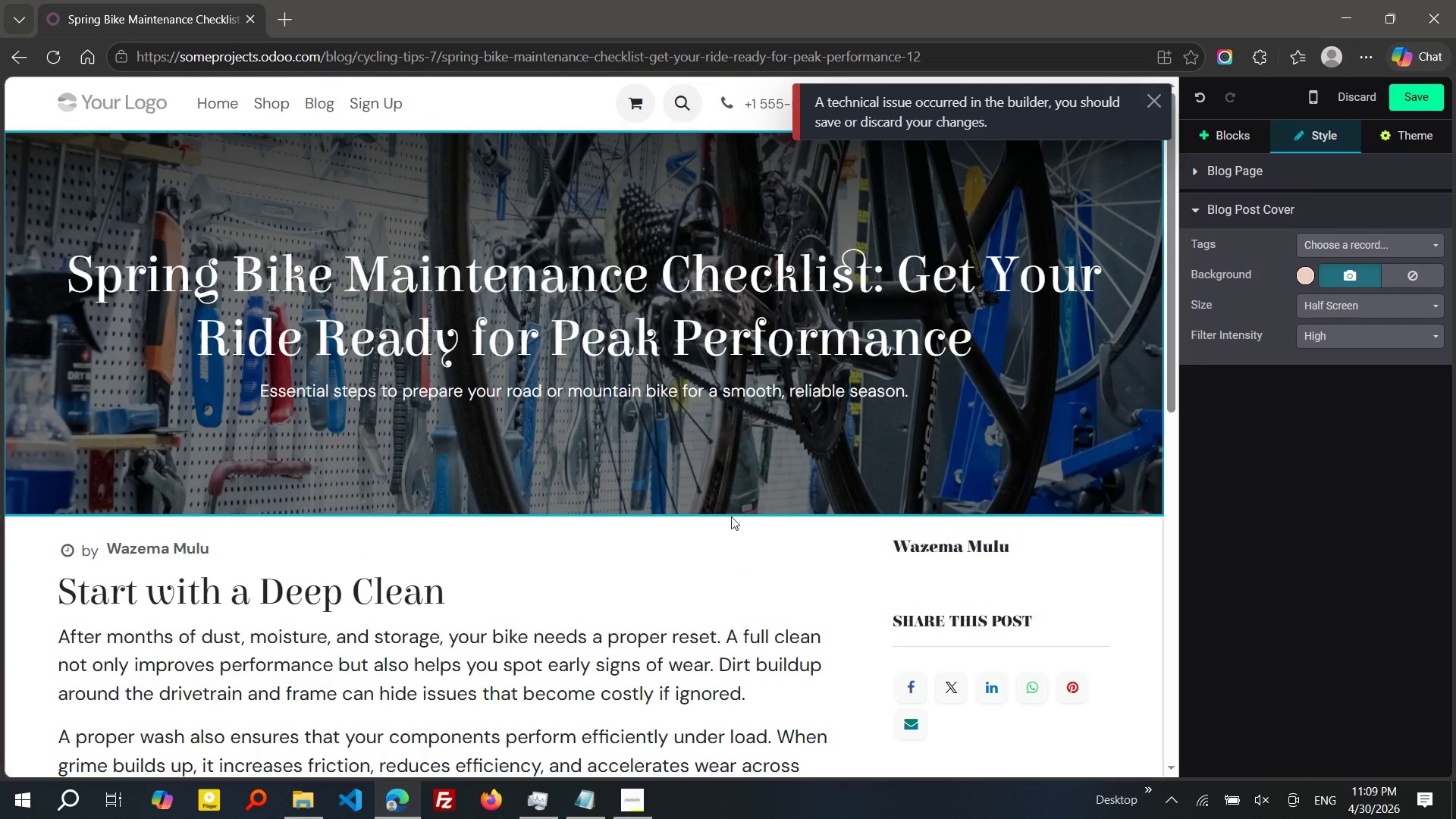 
wait(14.48)
 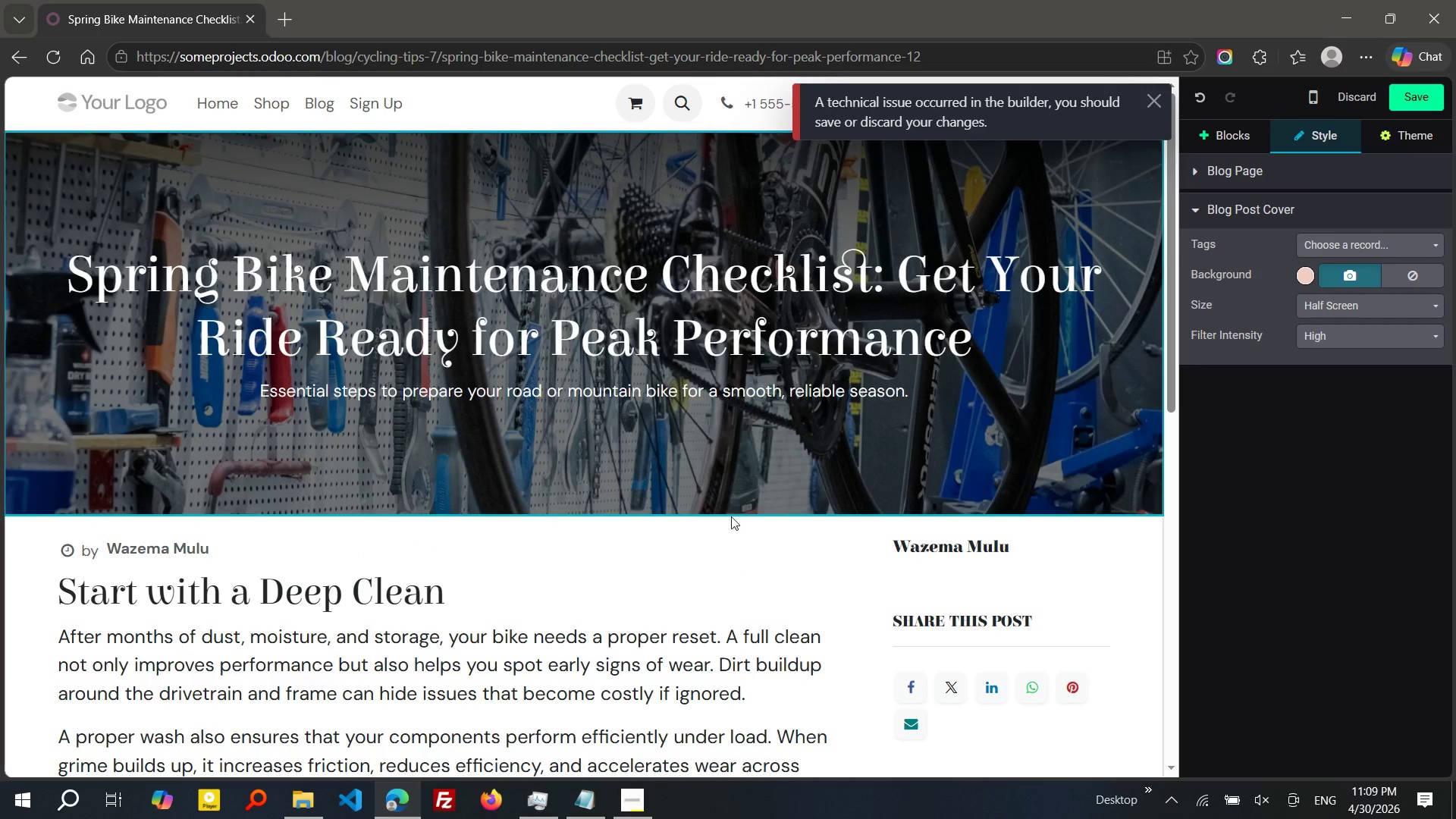 
left_click([1345, 281])
 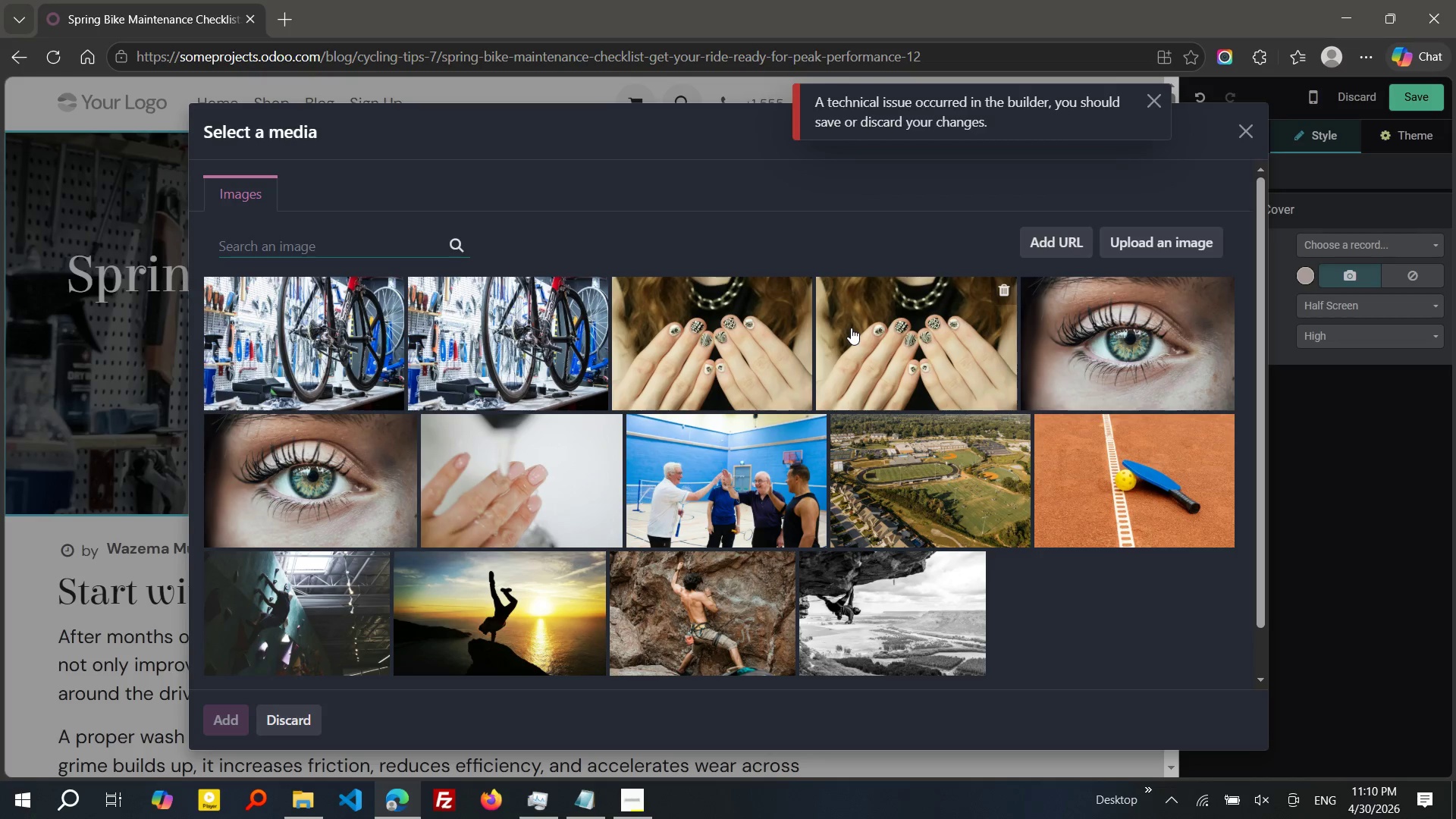 
wait(18.75)
 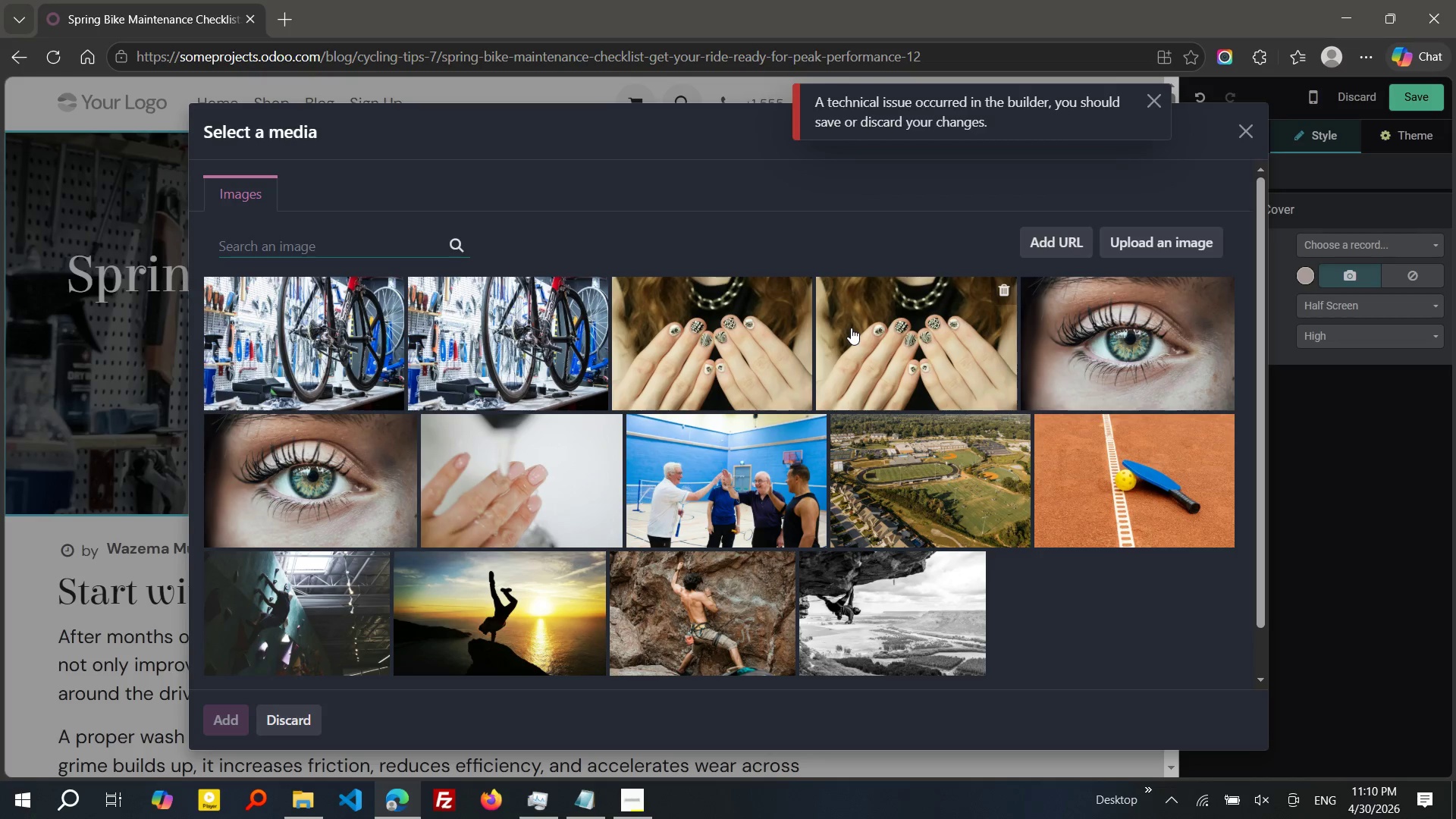 
type(professional bike maintenc)
key(Backspace)
type(ance)
 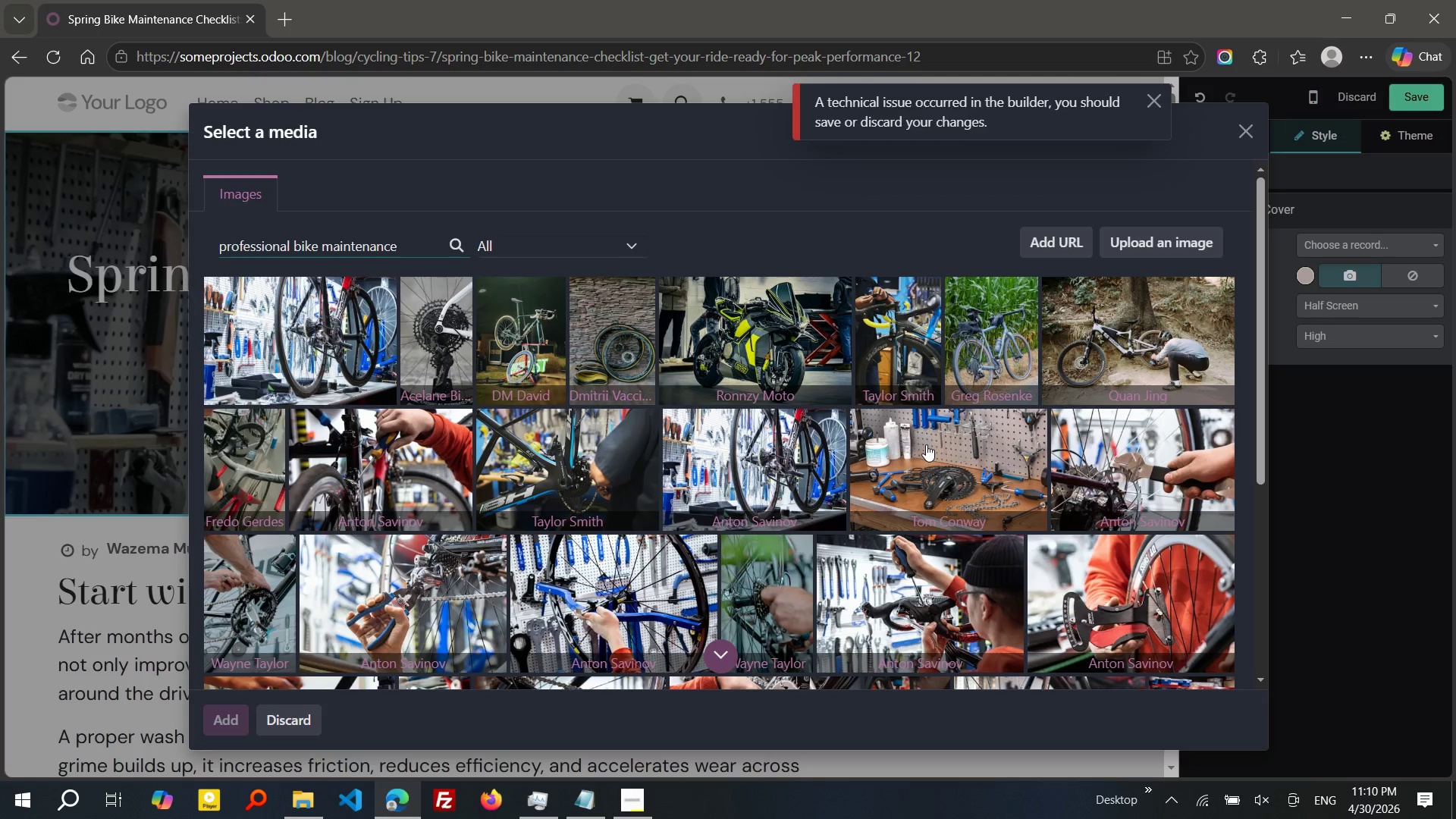 
wait(23.44)
 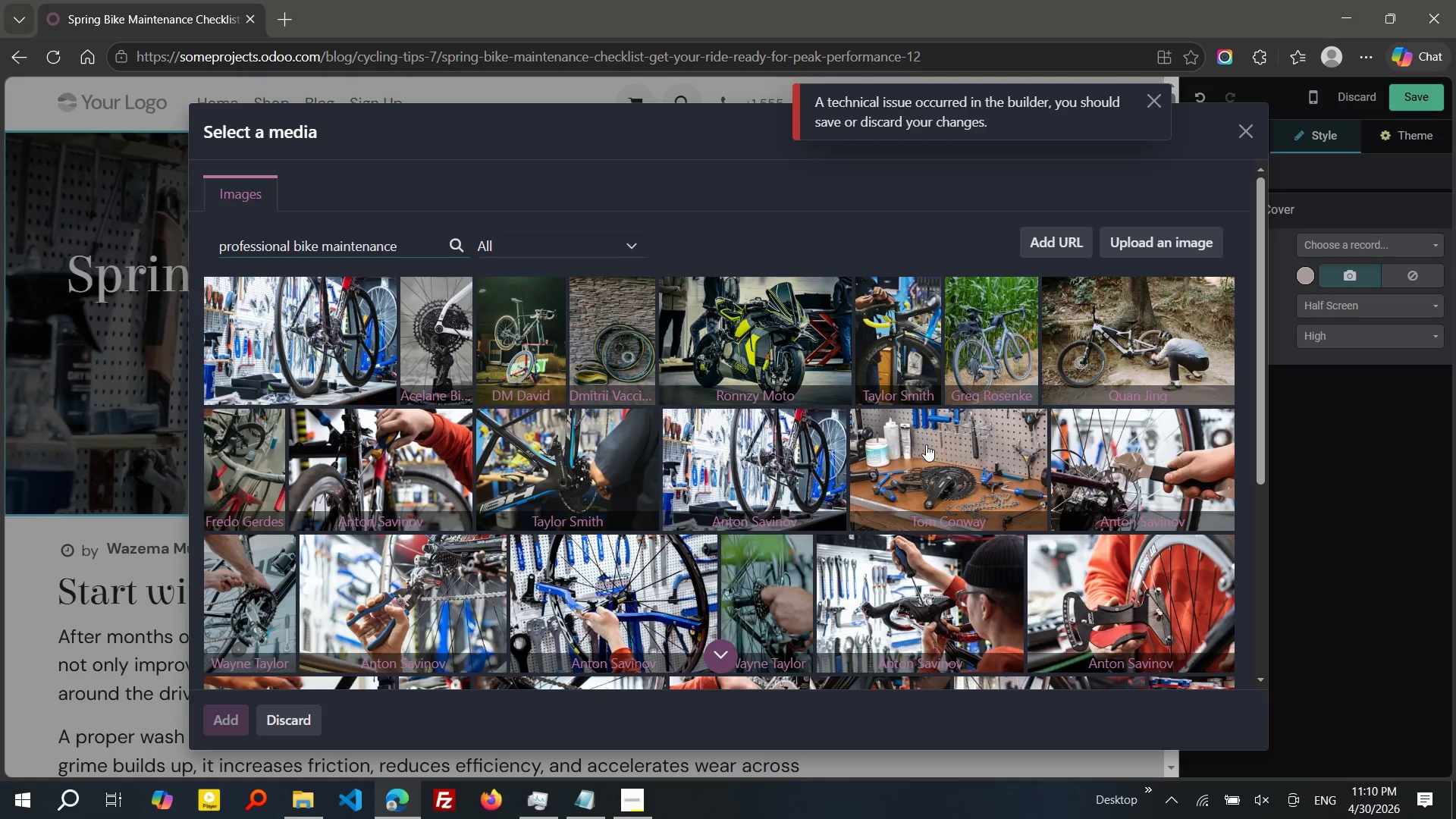 
left_click([741, 642])
 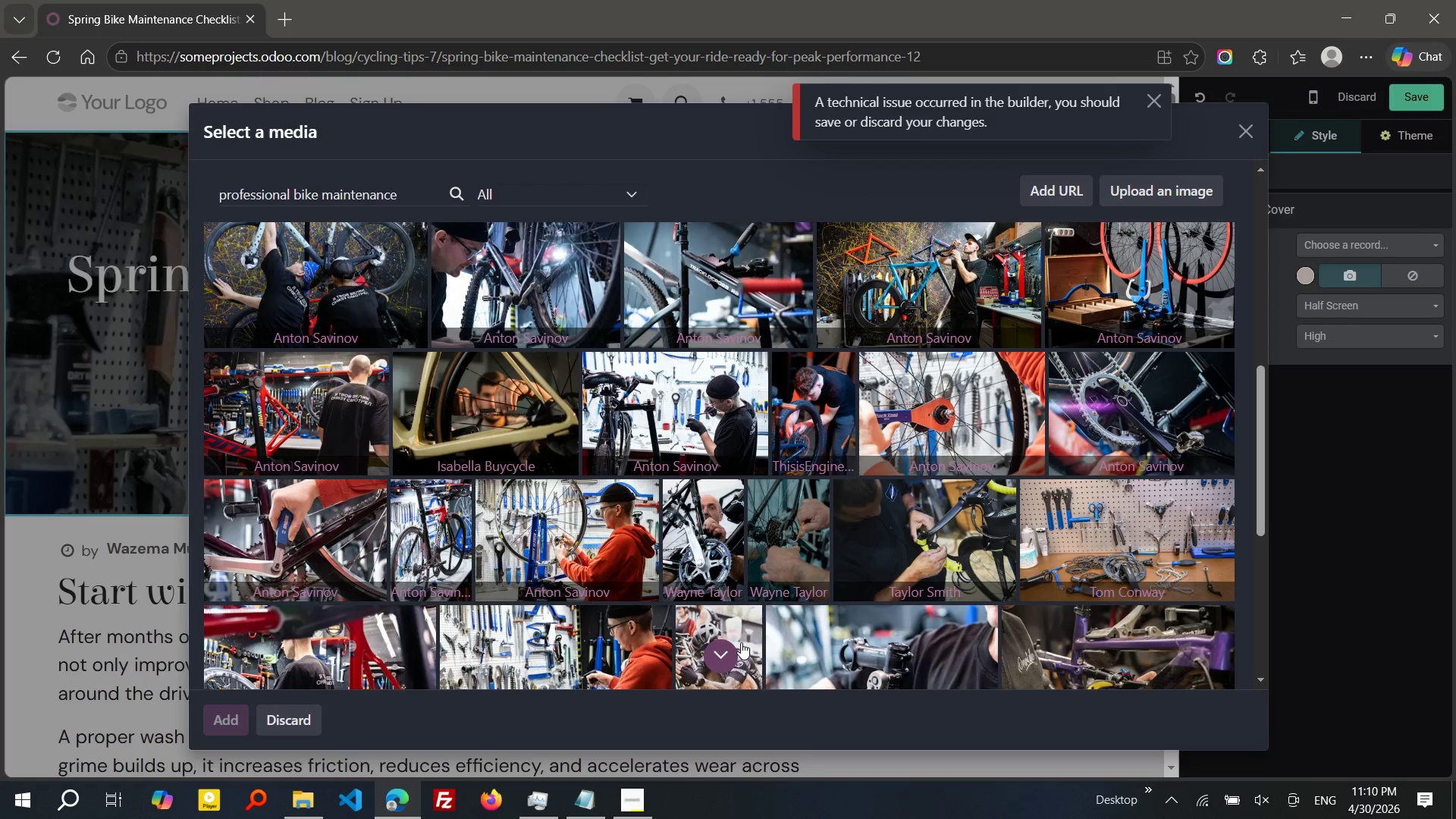 
wait(15.99)
 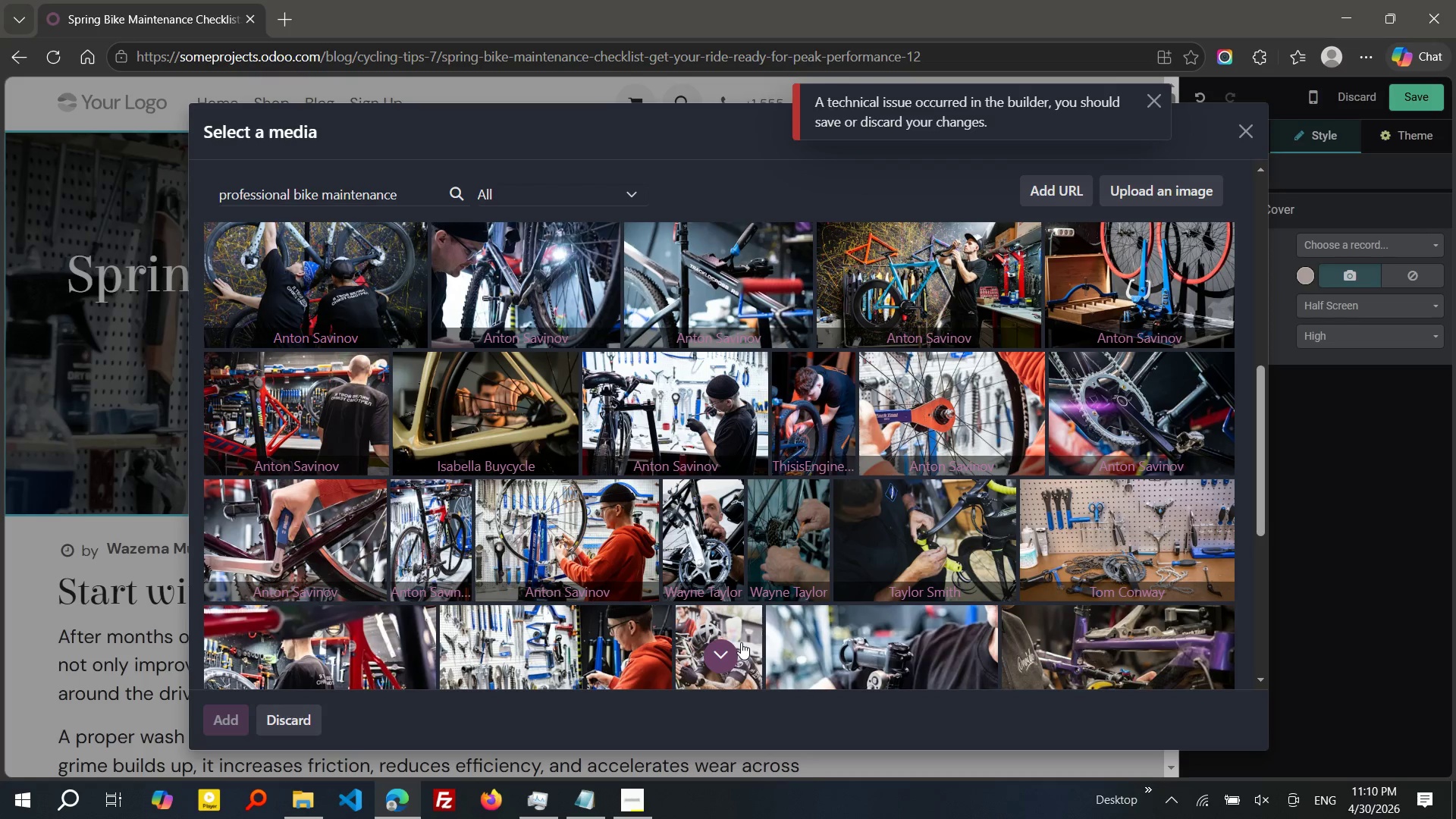 
left_click([1106, 411])
 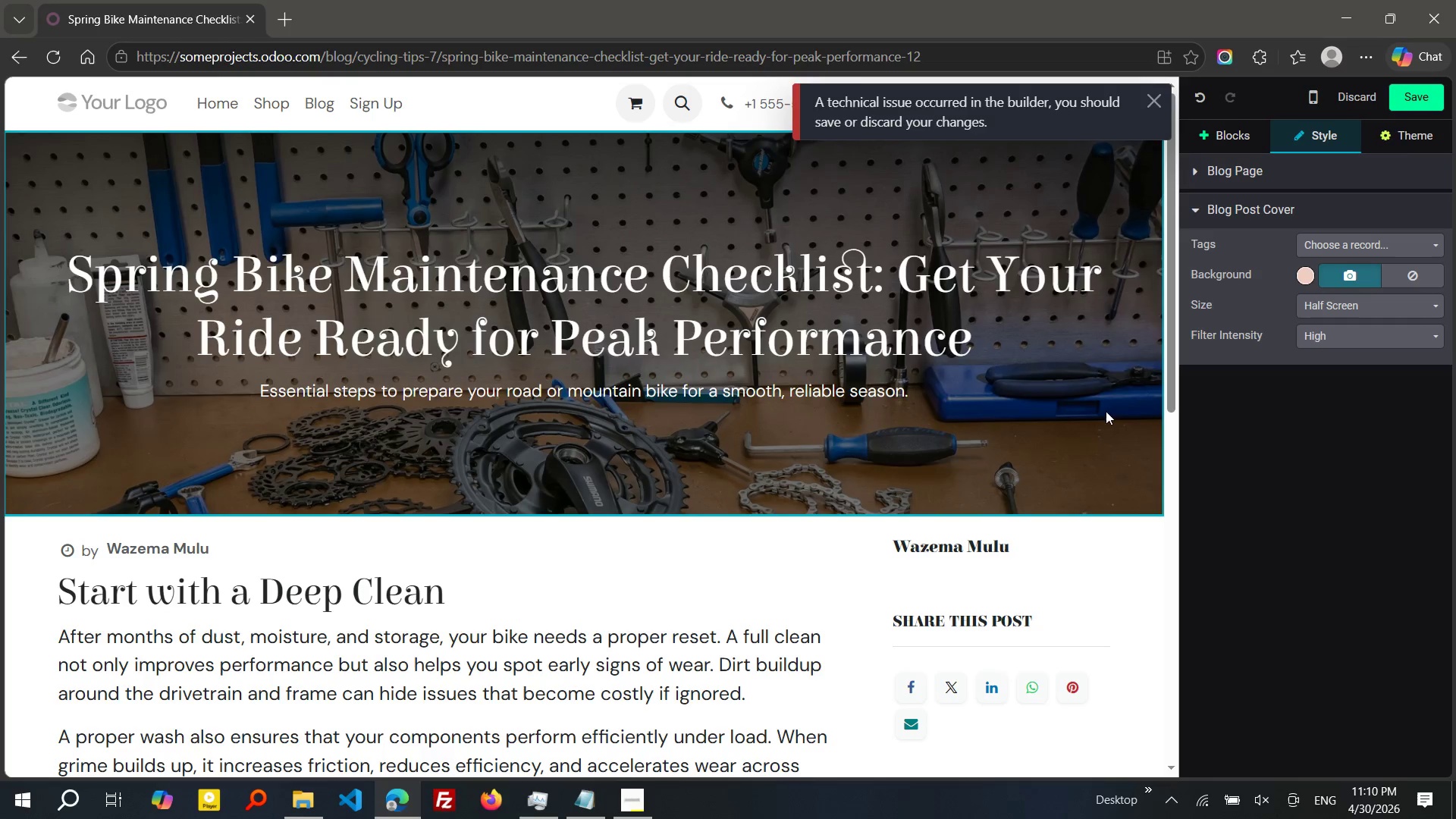 
wait(7.64)
 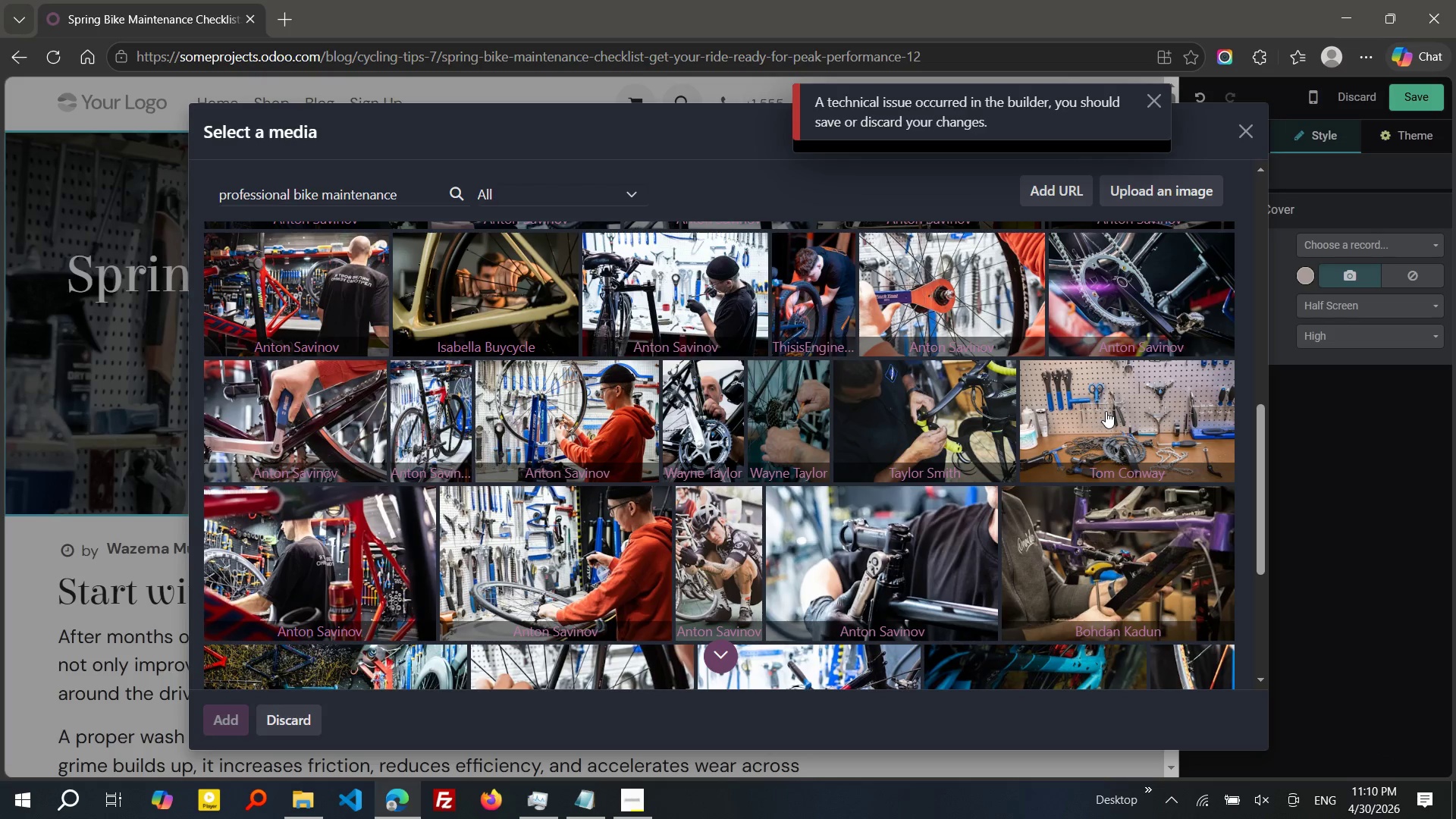 
left_click([1320, 344])
 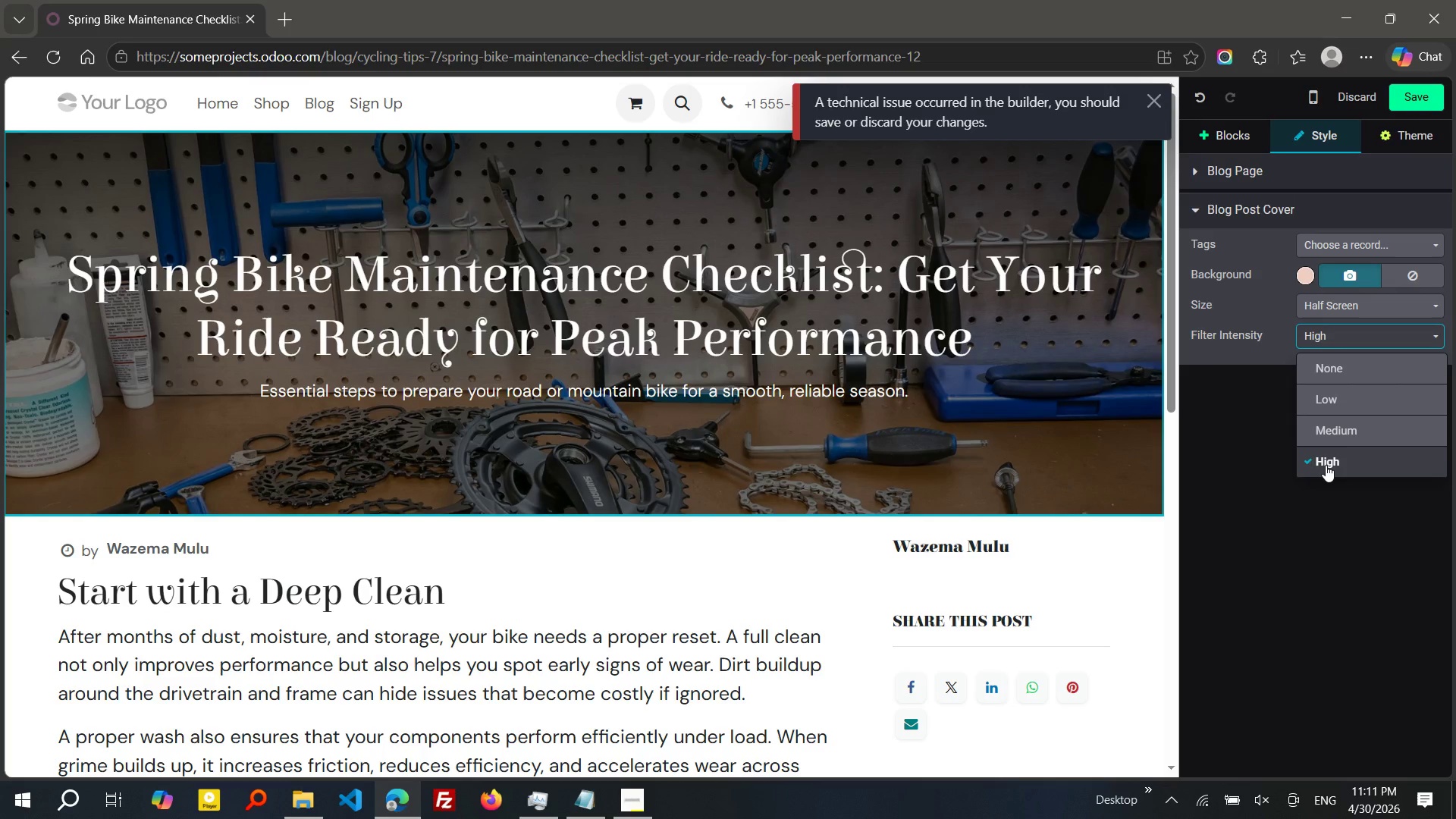 
wait(5.19)
 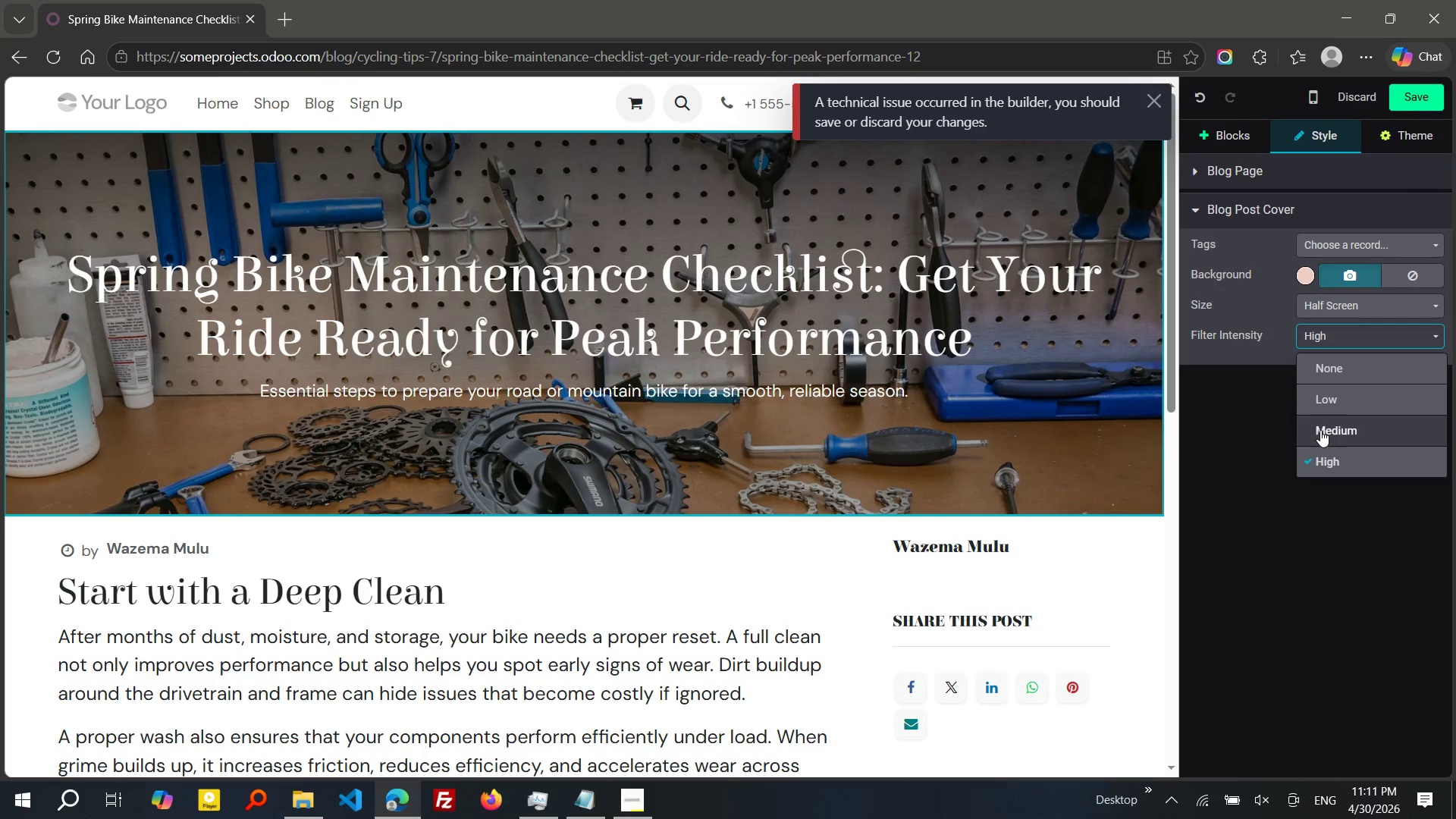 
left_click([1326, 465])
 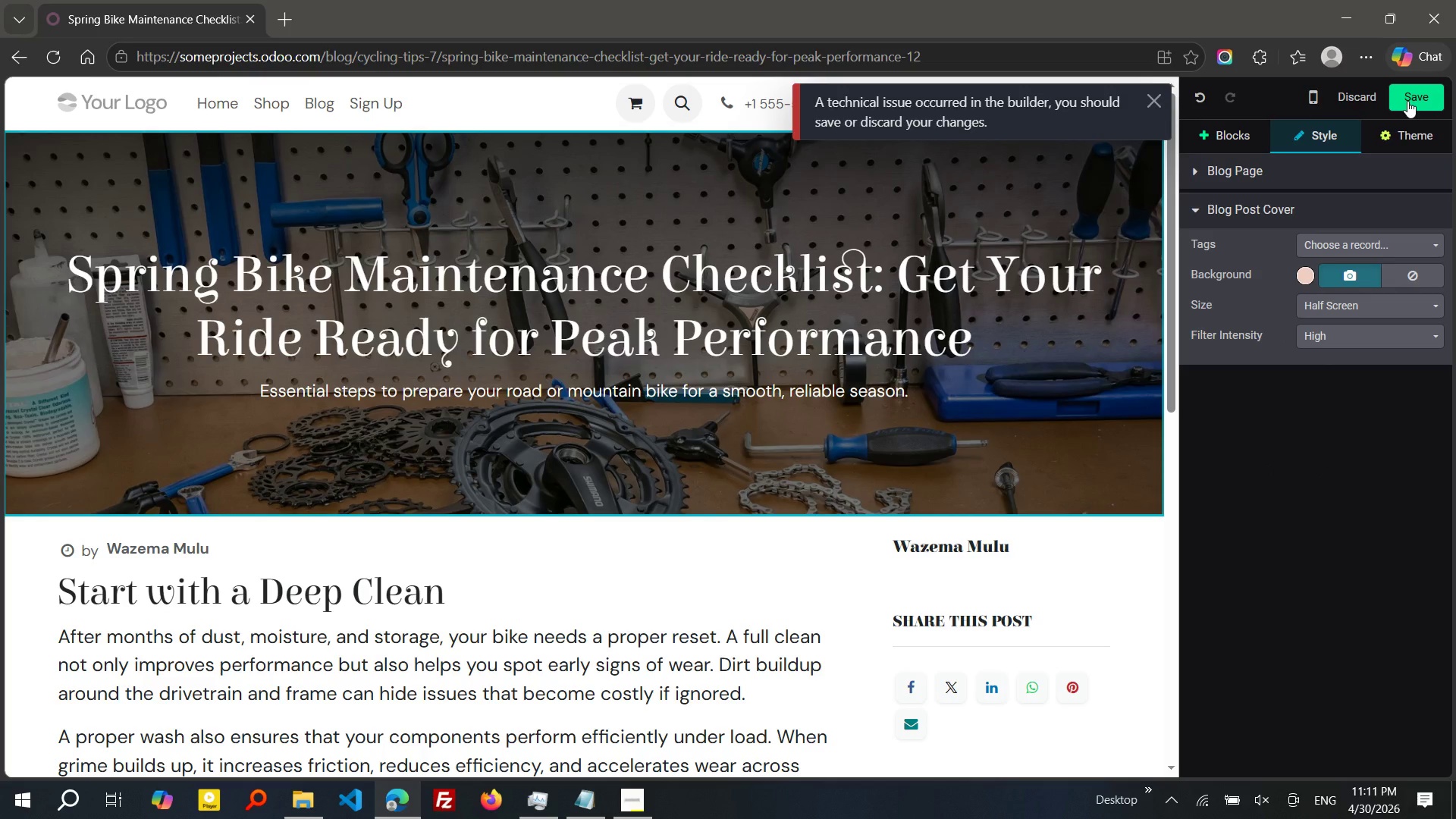 
wait(7.38)
 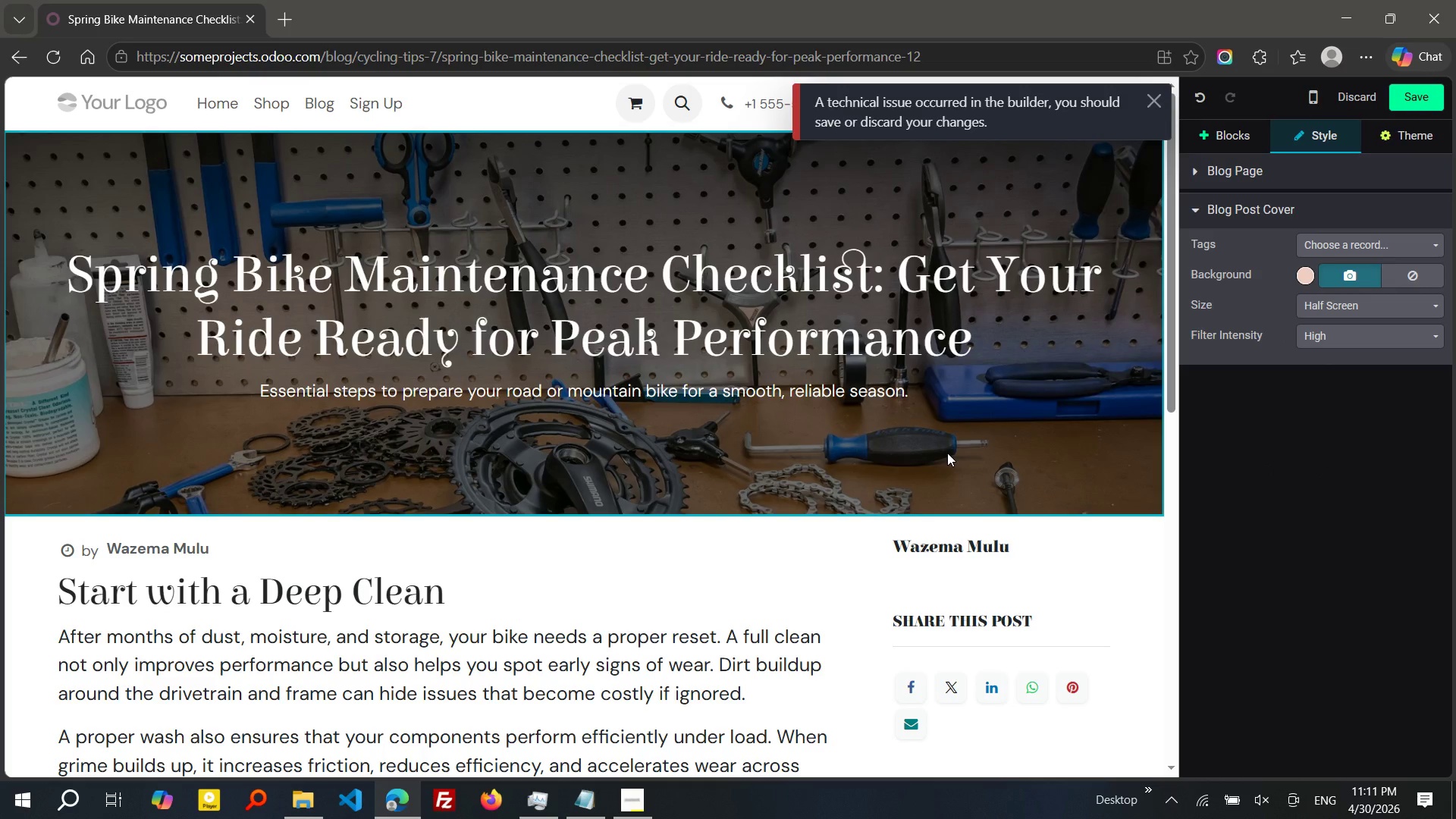 
left_click([1362, 276])
 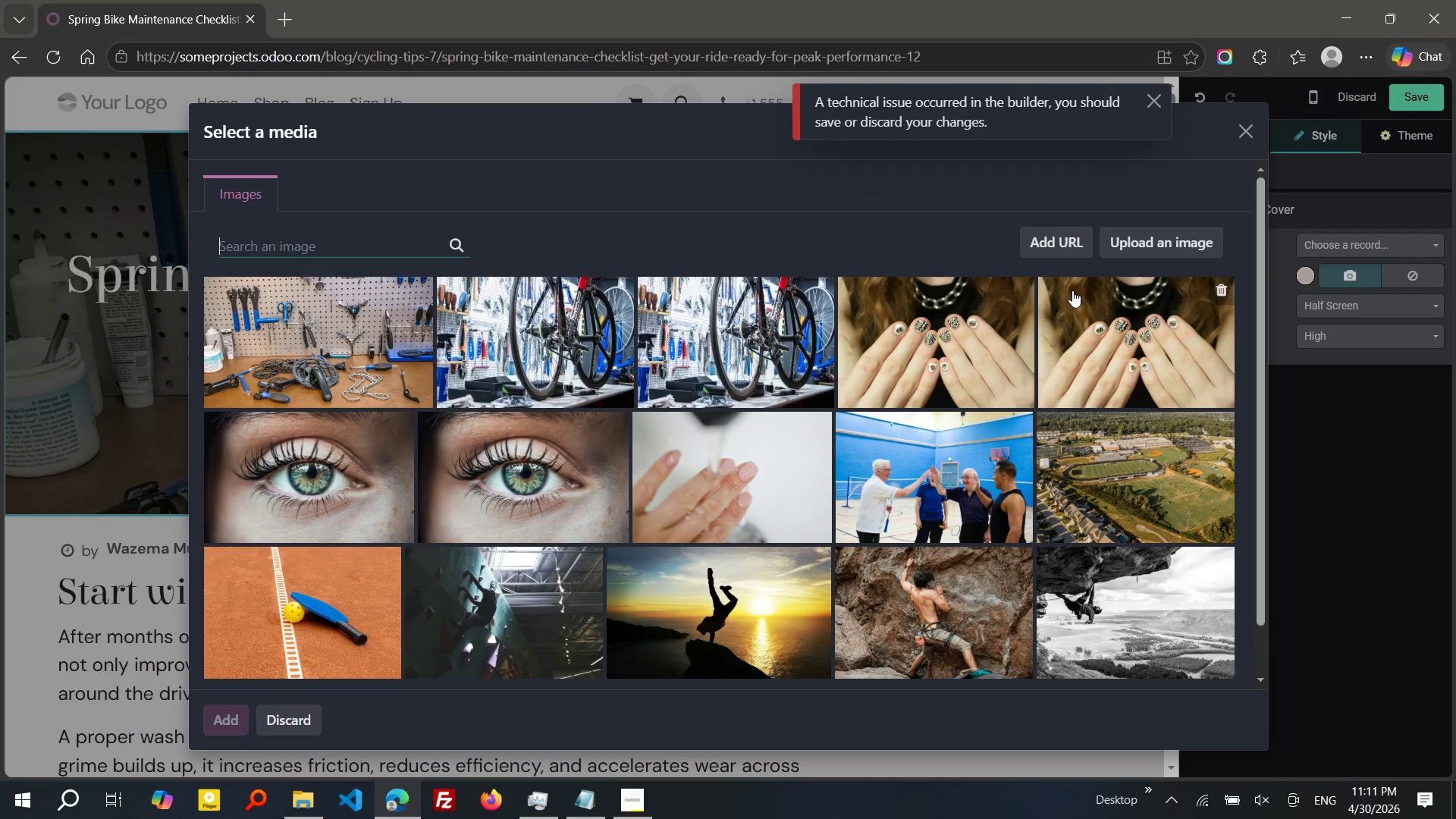 
wait(8.28)
 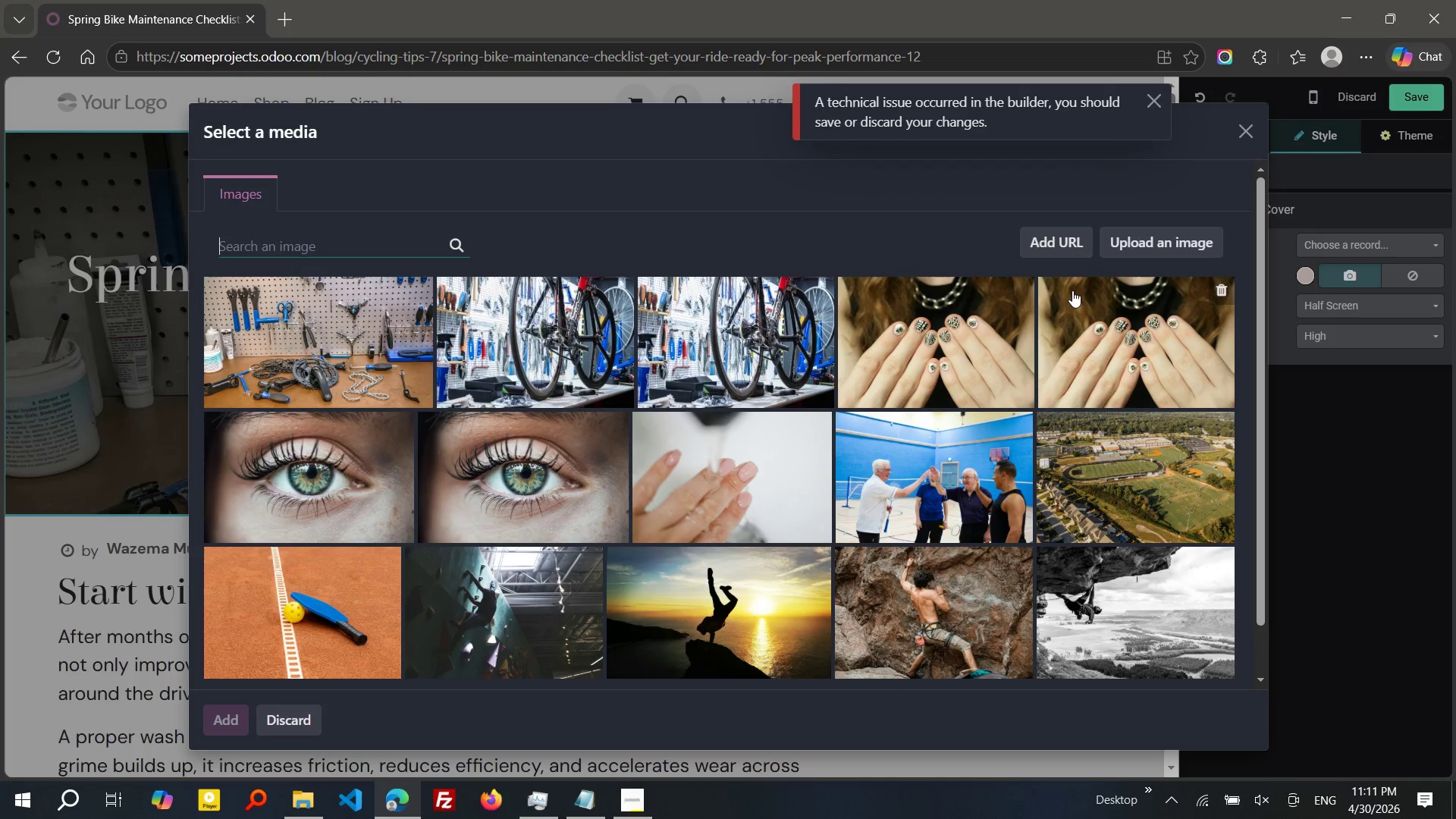 
type(bil)
key(Backspace)
type(ke maintenance s)
key(Backspace)
type(workshop)
 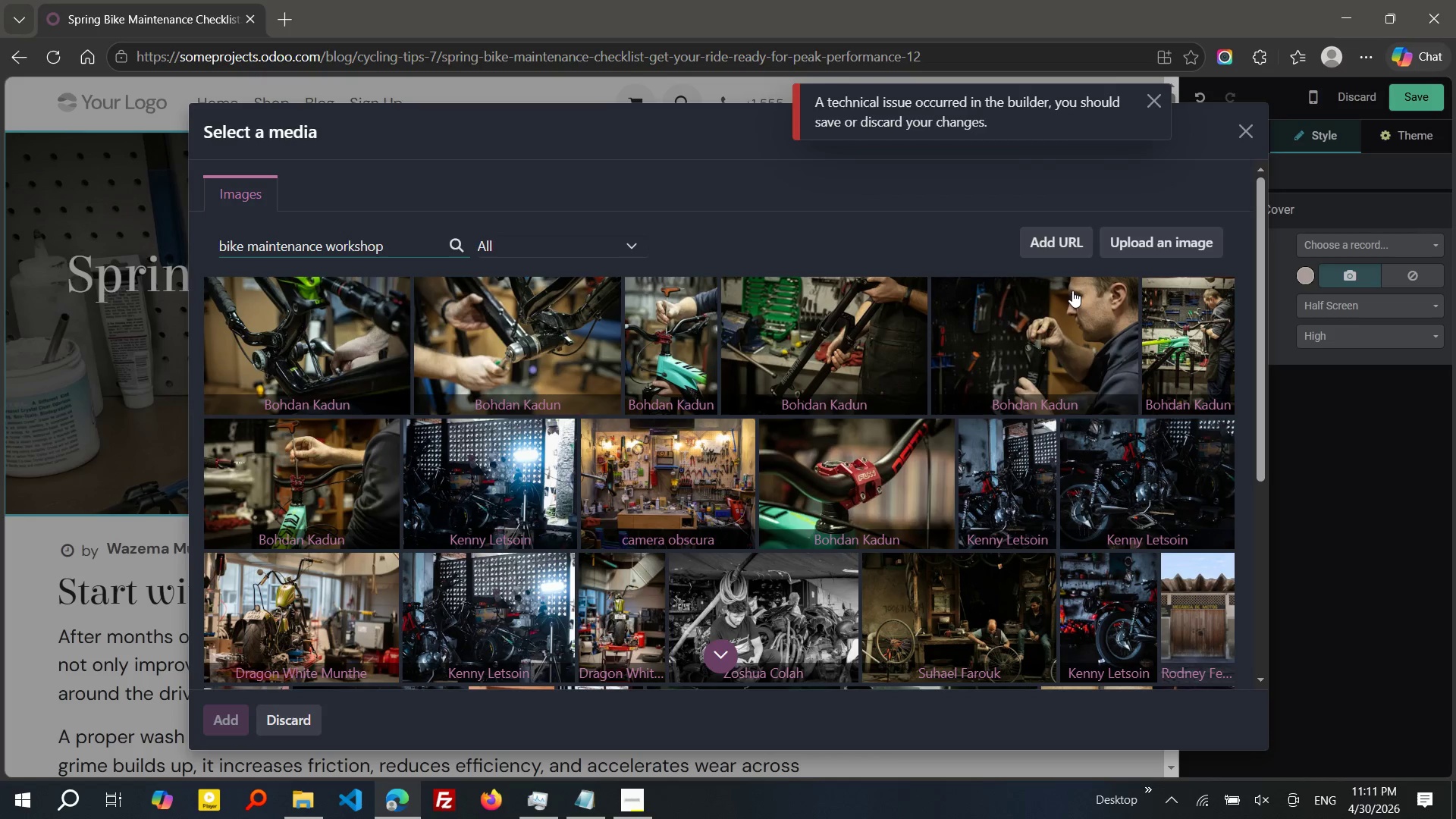 
wait(17.22)
 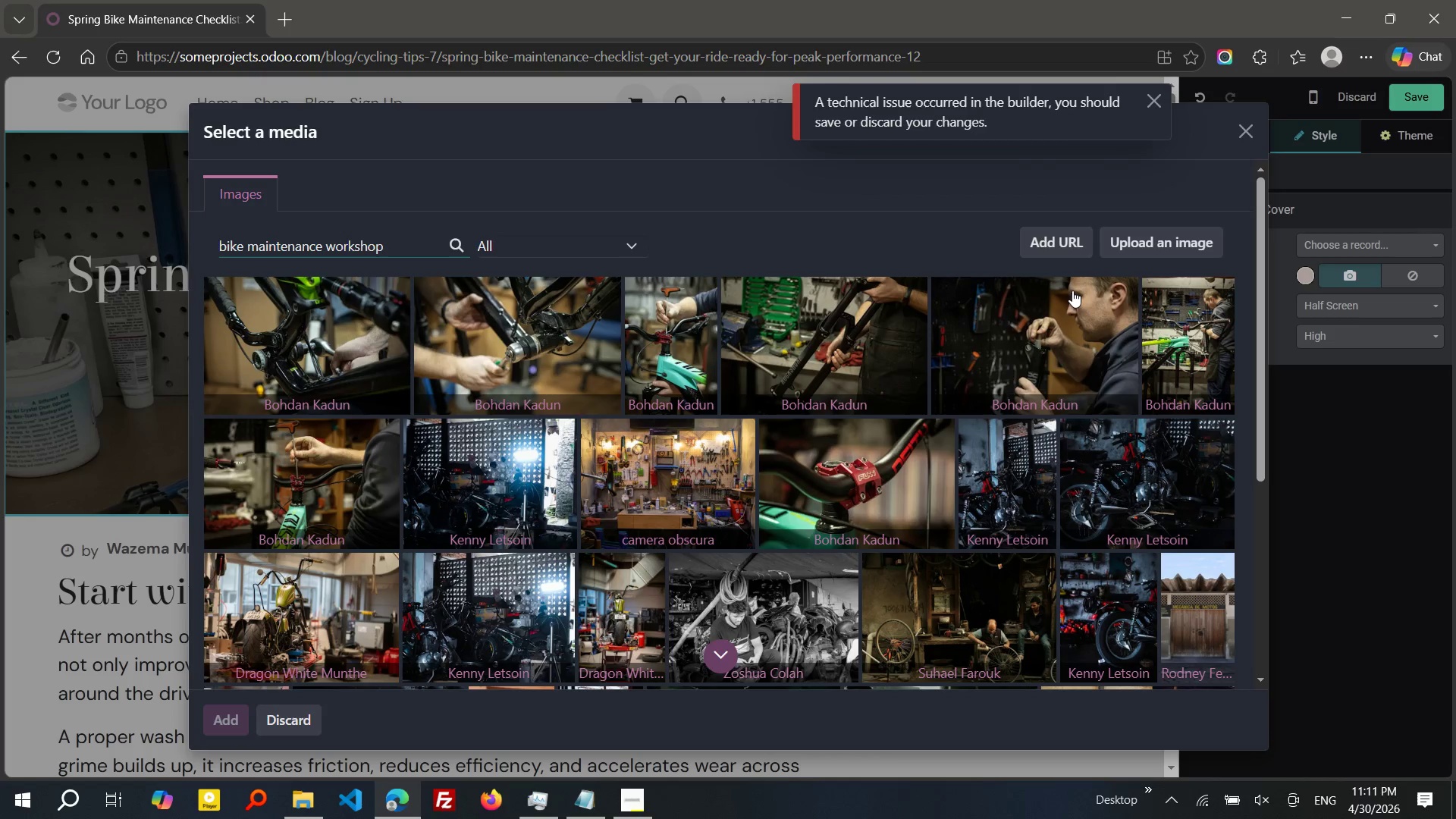 
left_click([658, 473])
 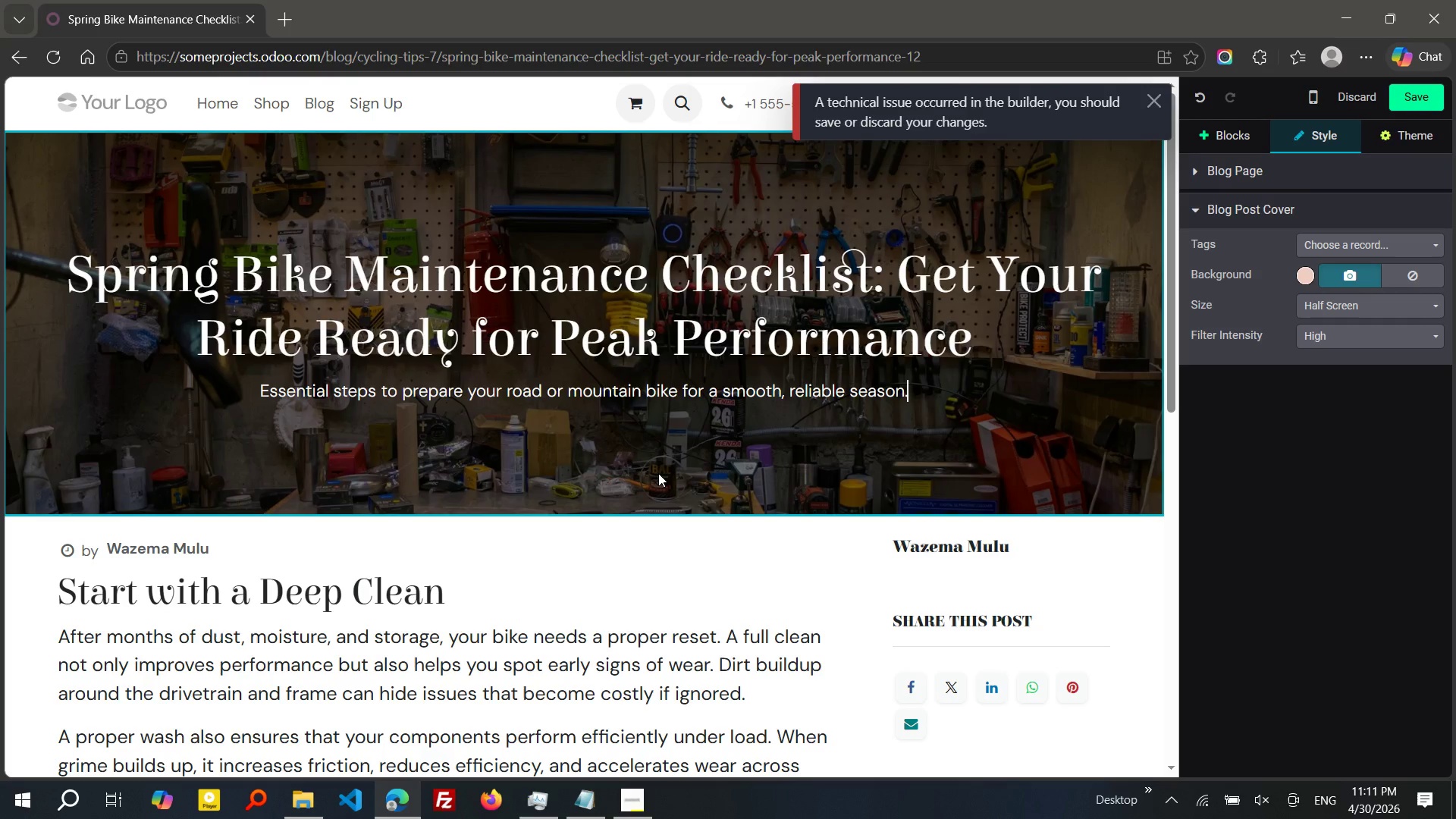 
wait(10.98)
 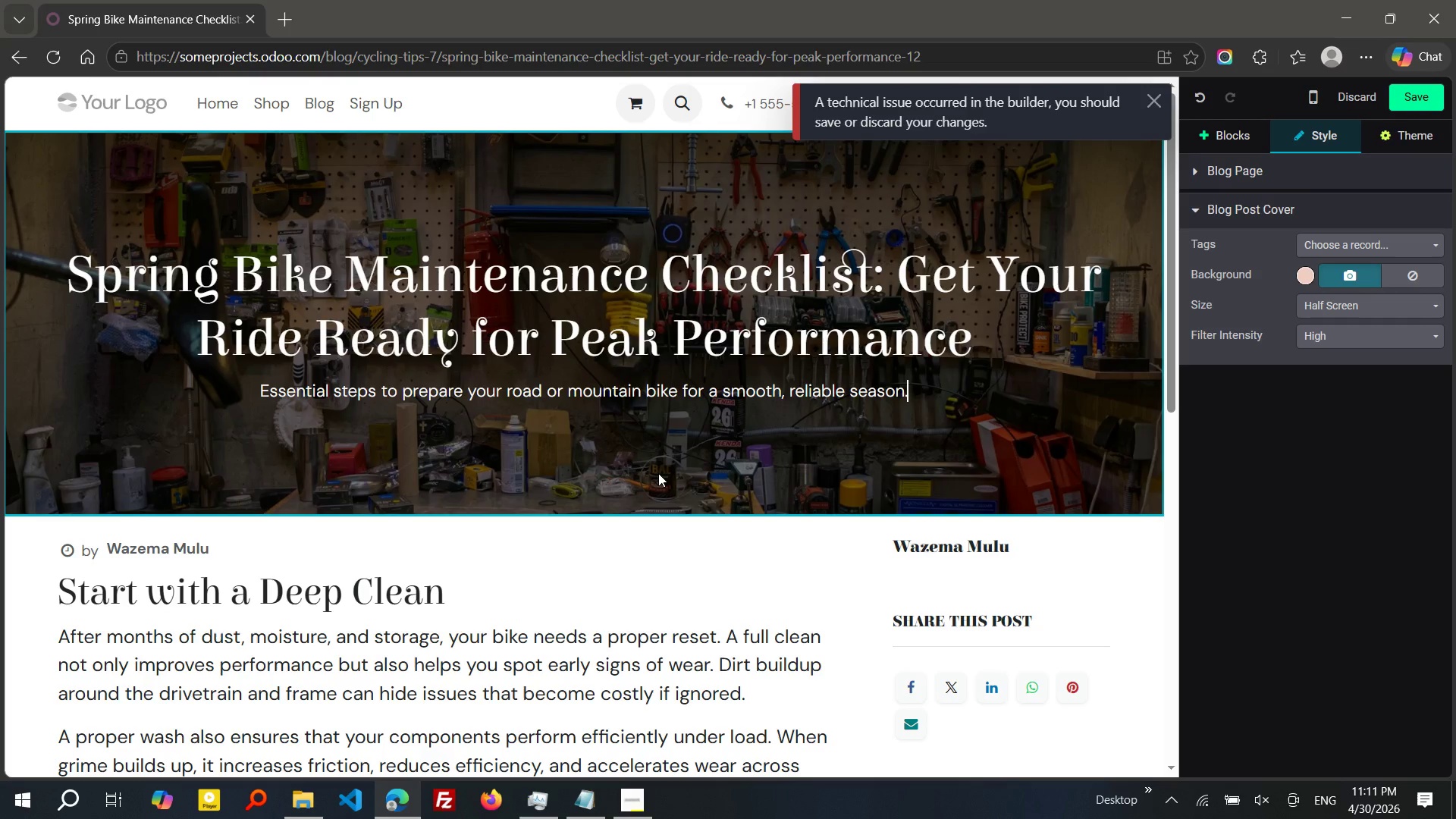 
left_click([1432, 92])
 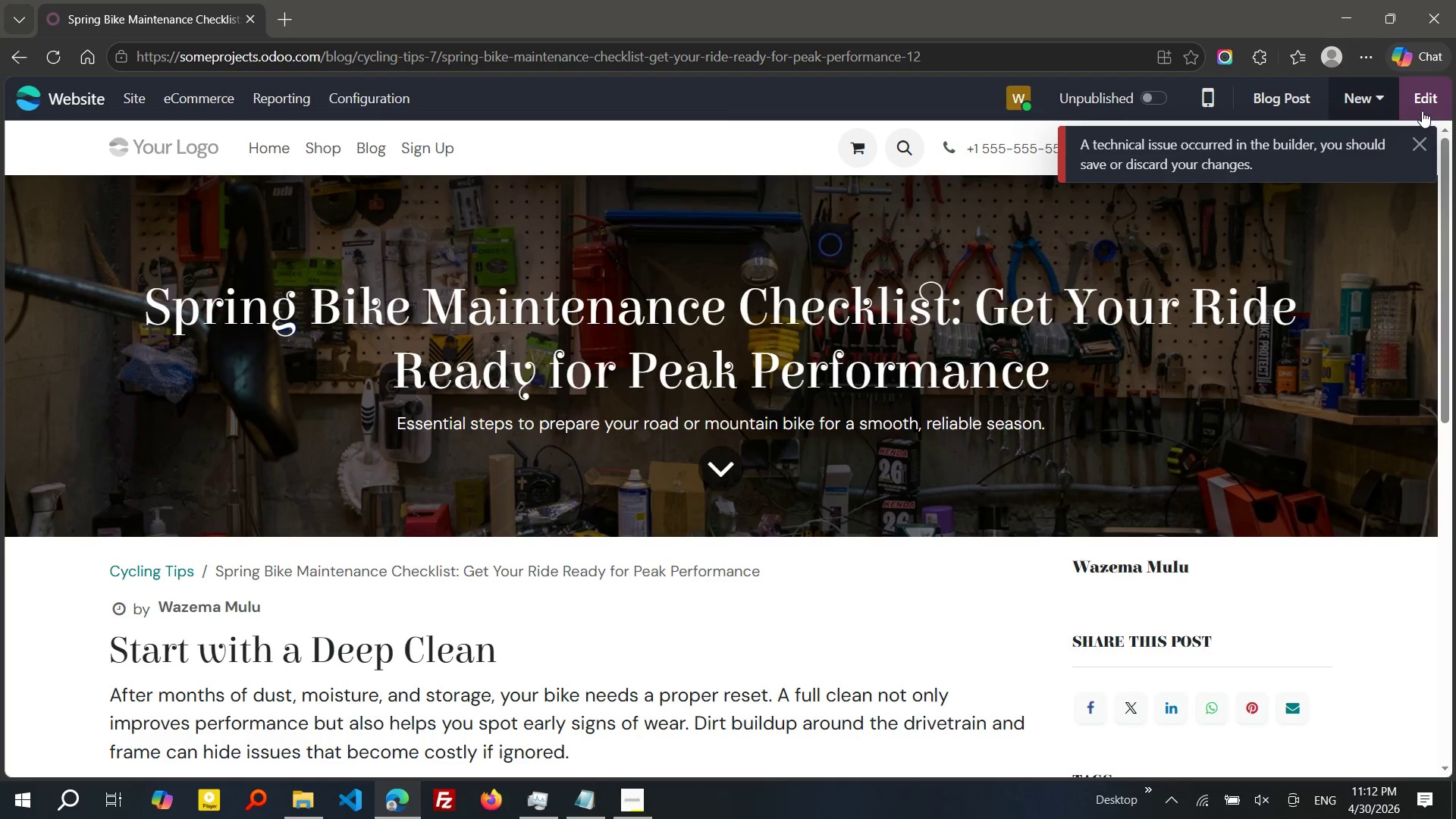 
wait(5.84)
 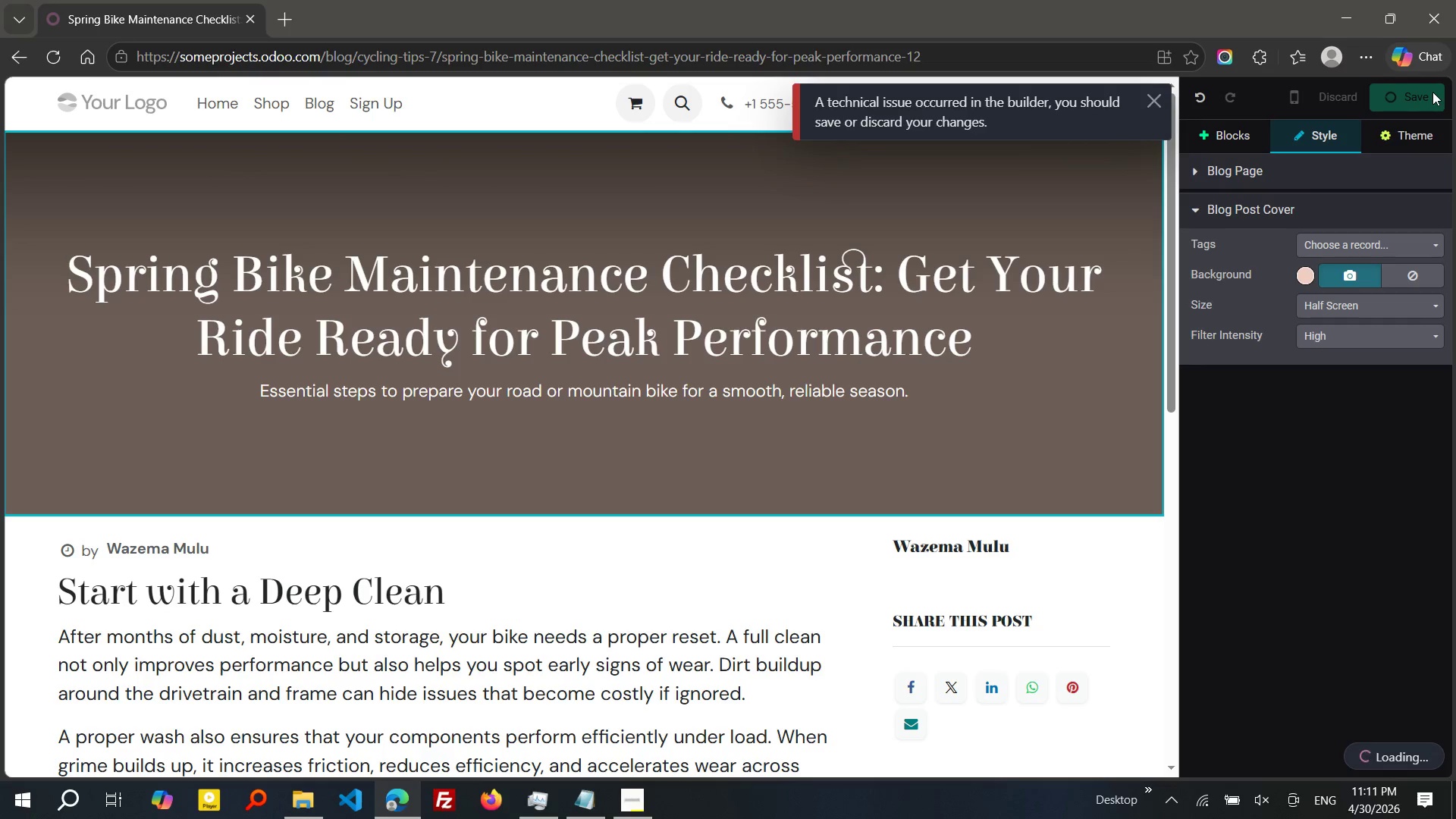 
left_click([1425, 143])
 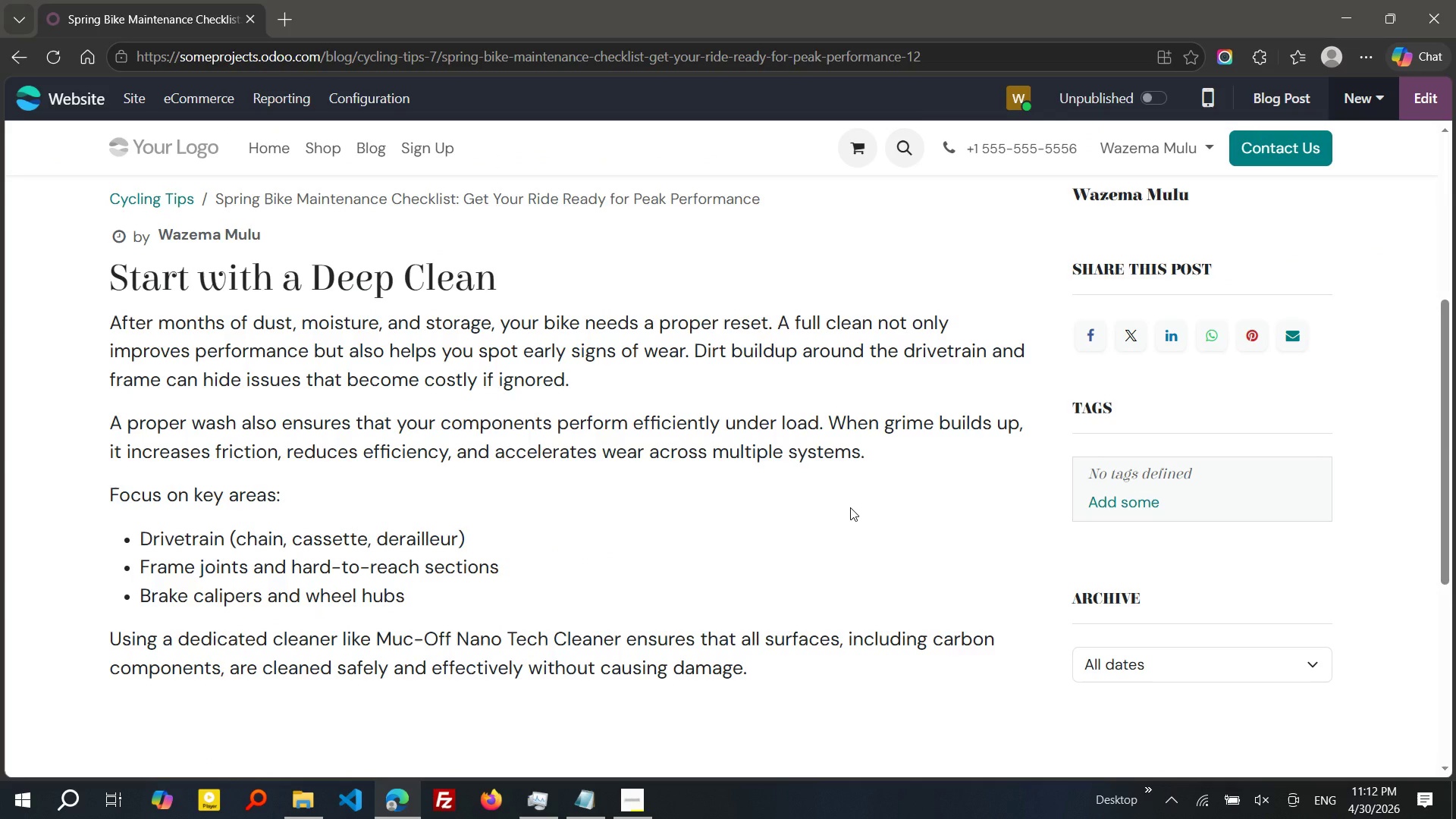 
wait(11.55)
 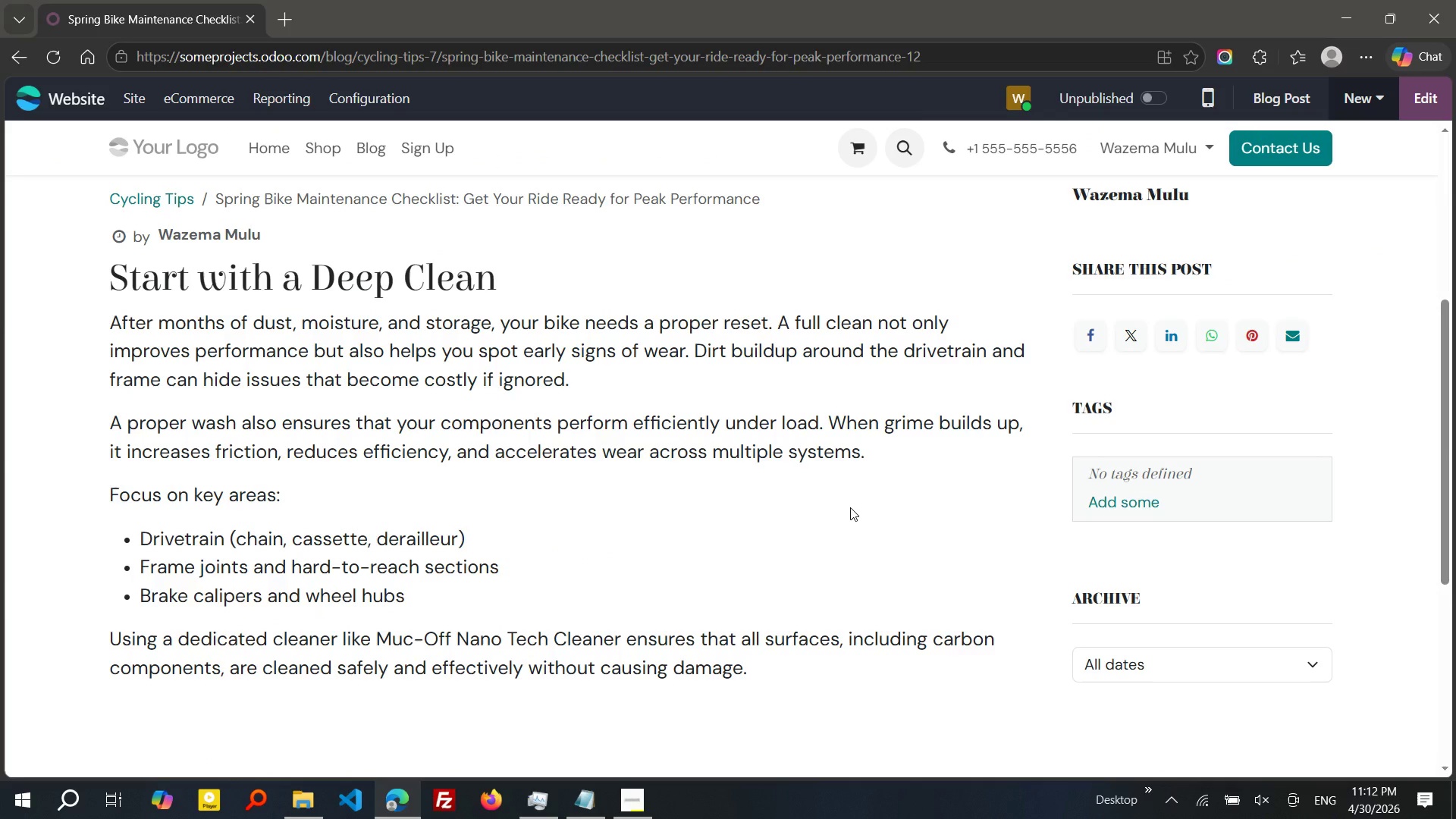 
left_click([1410, 98])
 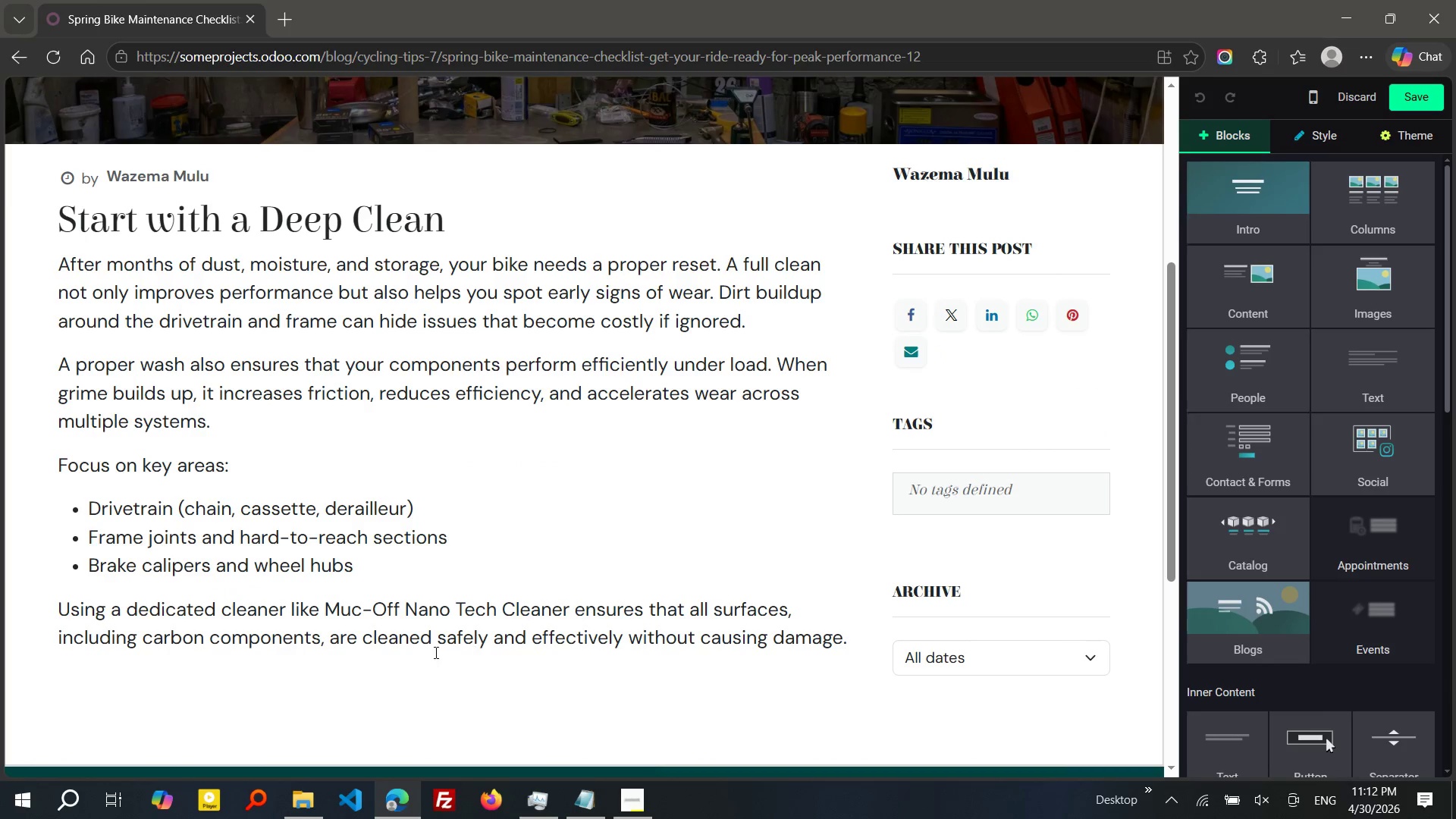 
left_click([416, 669])
 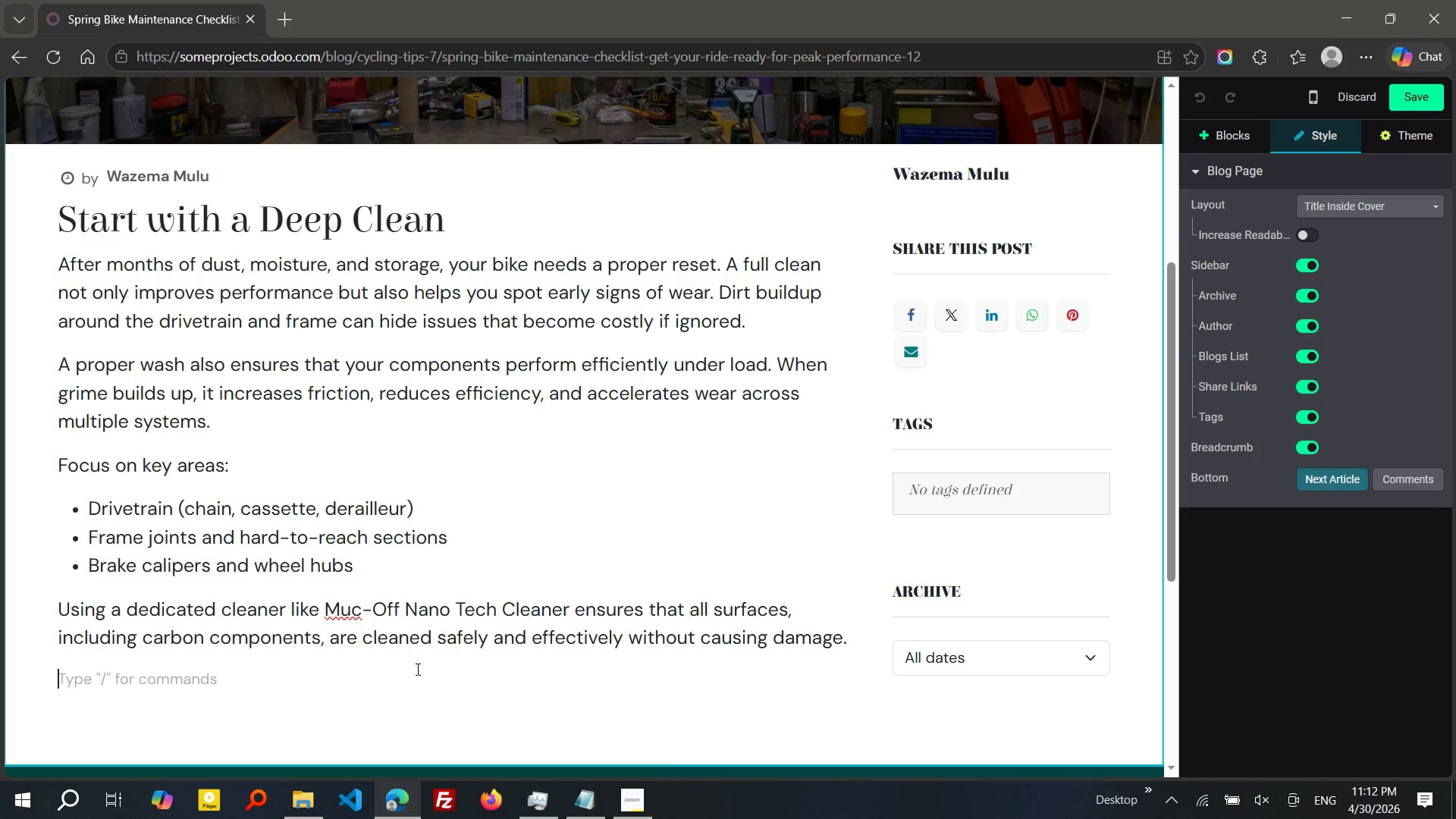 
wait(17.36)
 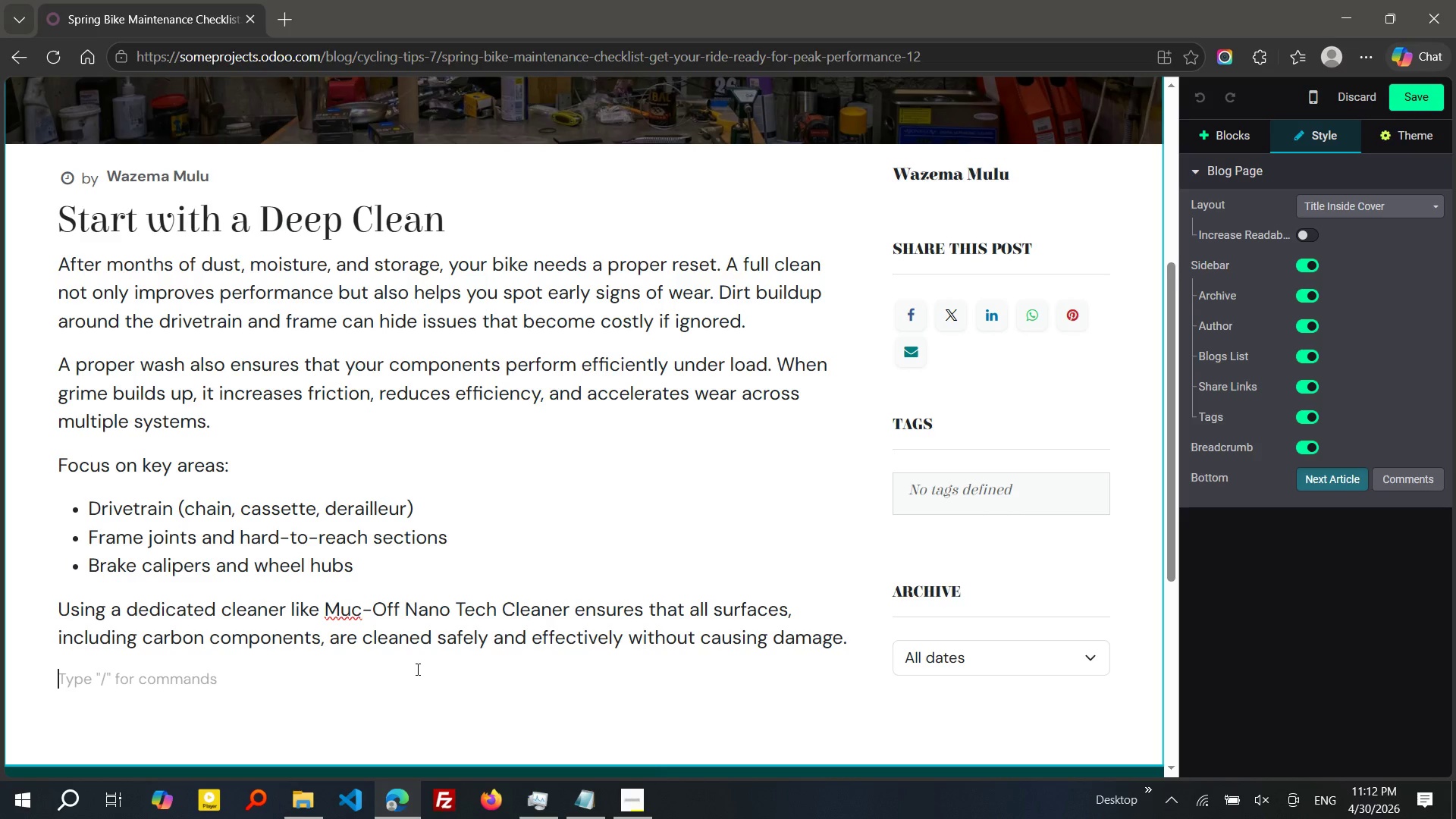 
type(/h2)
 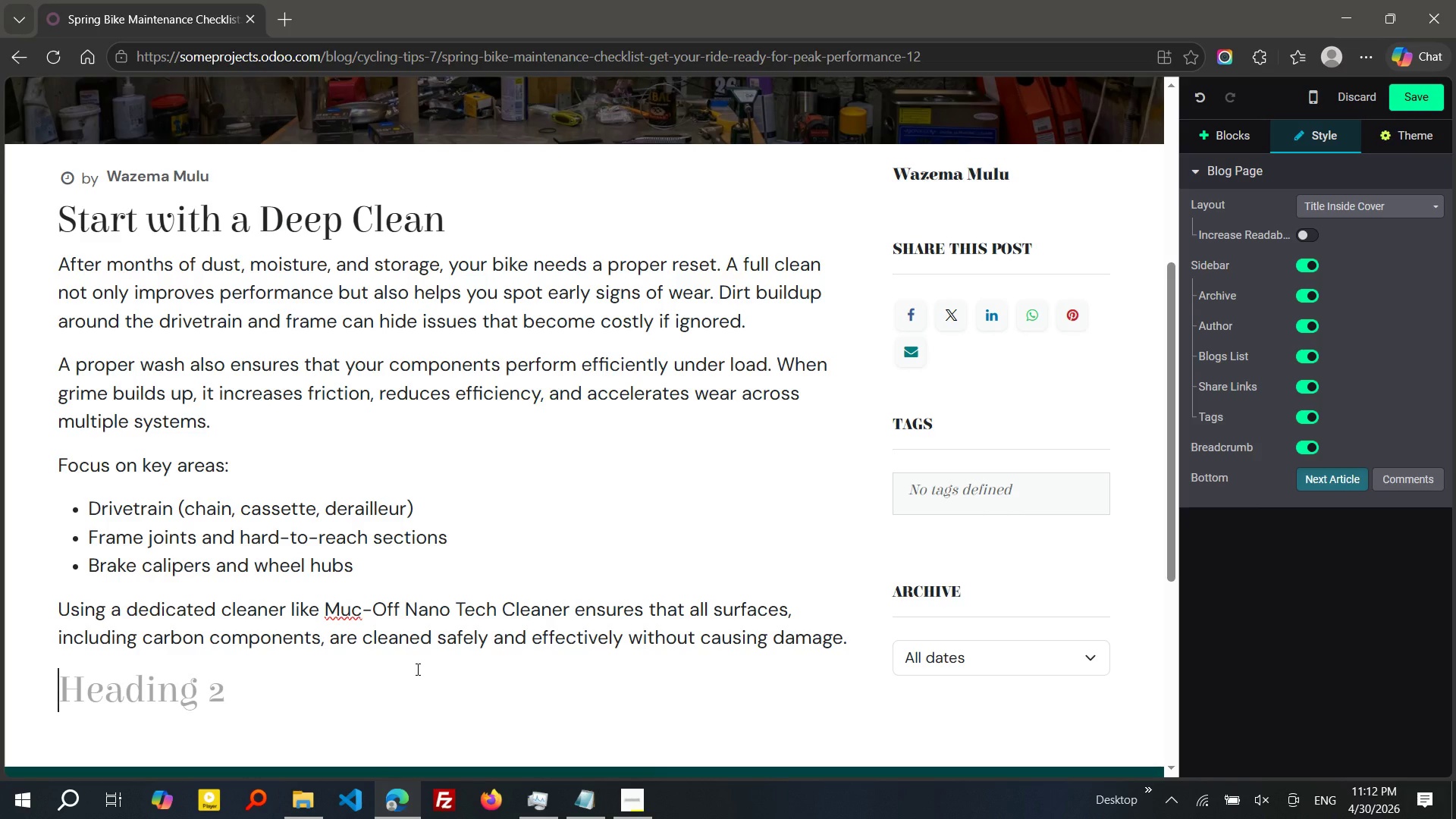 
key(Enter)
 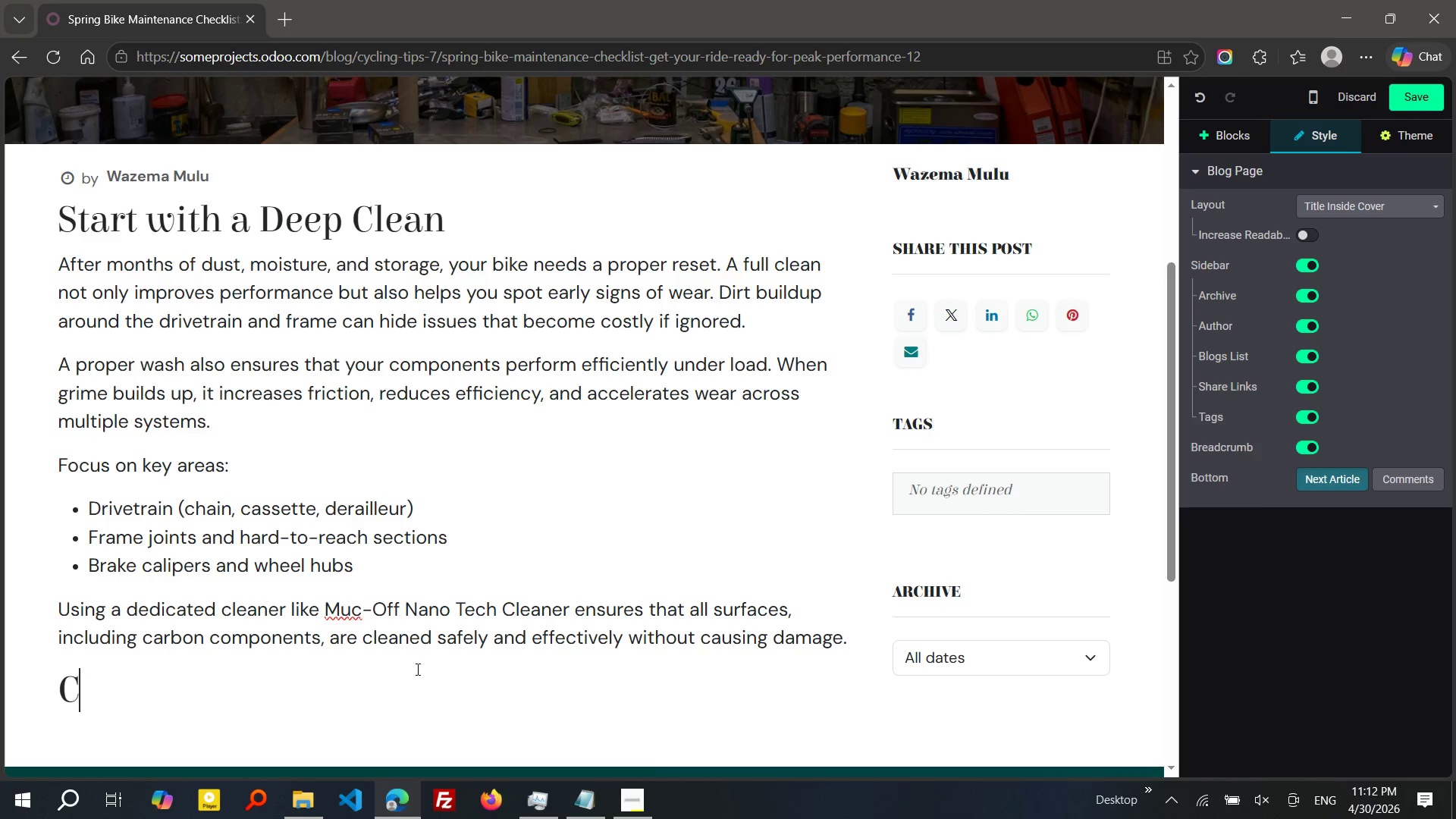 
type(cHECK and Lubricate the Drivetrain)
 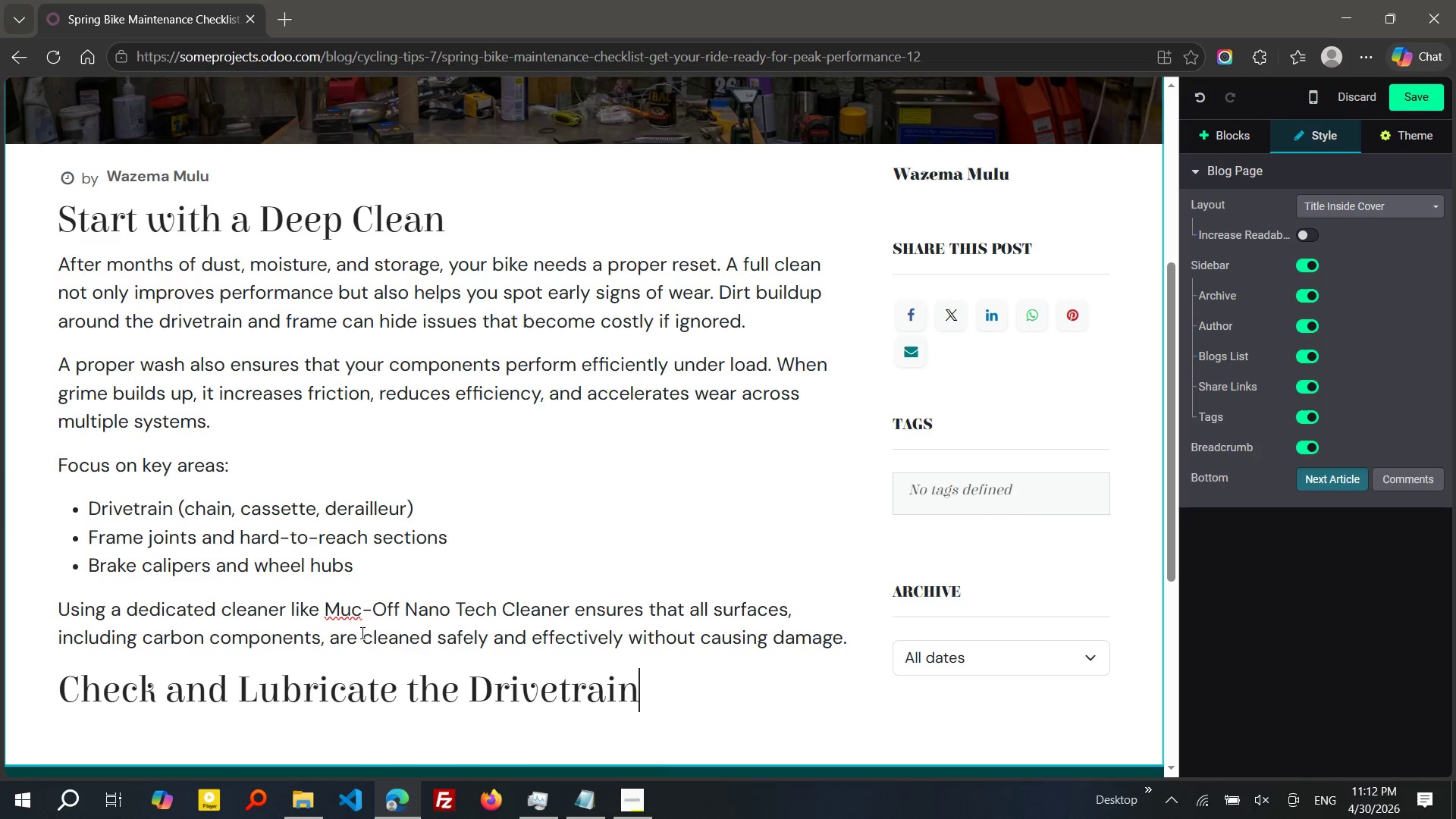 
left_click([348, 613])
 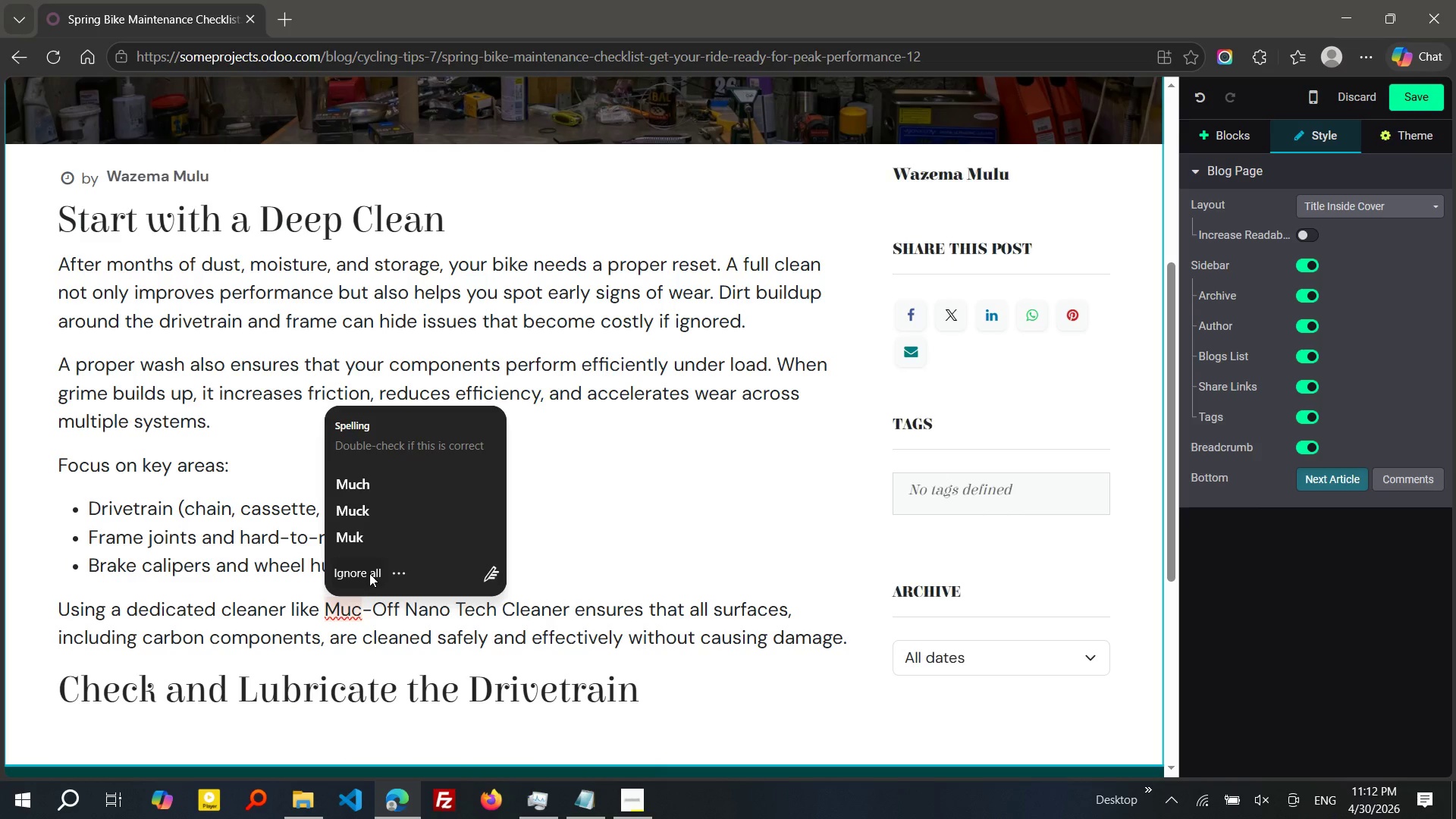 
left_click([369, 573])
 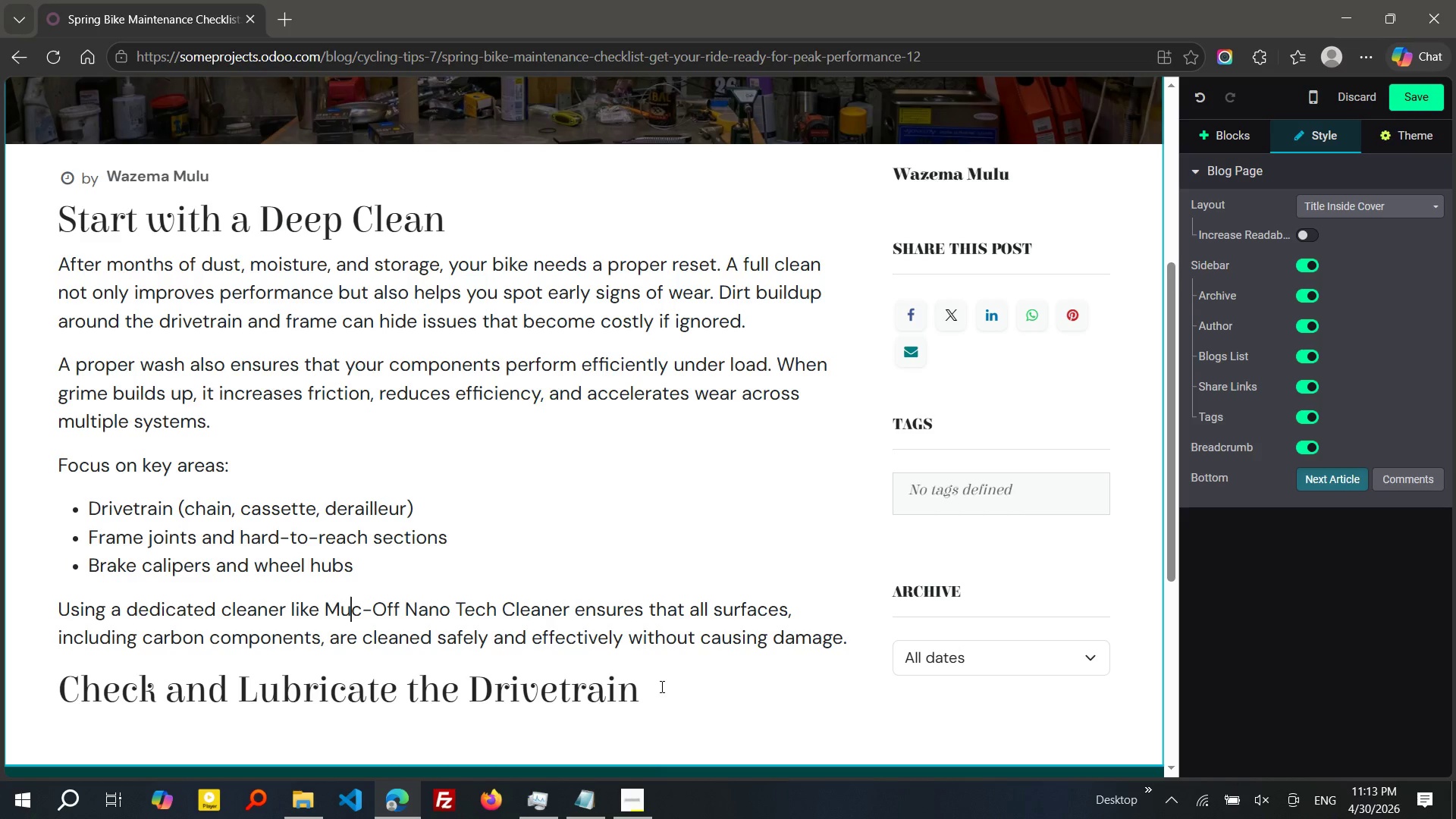 
wait(7.53)
 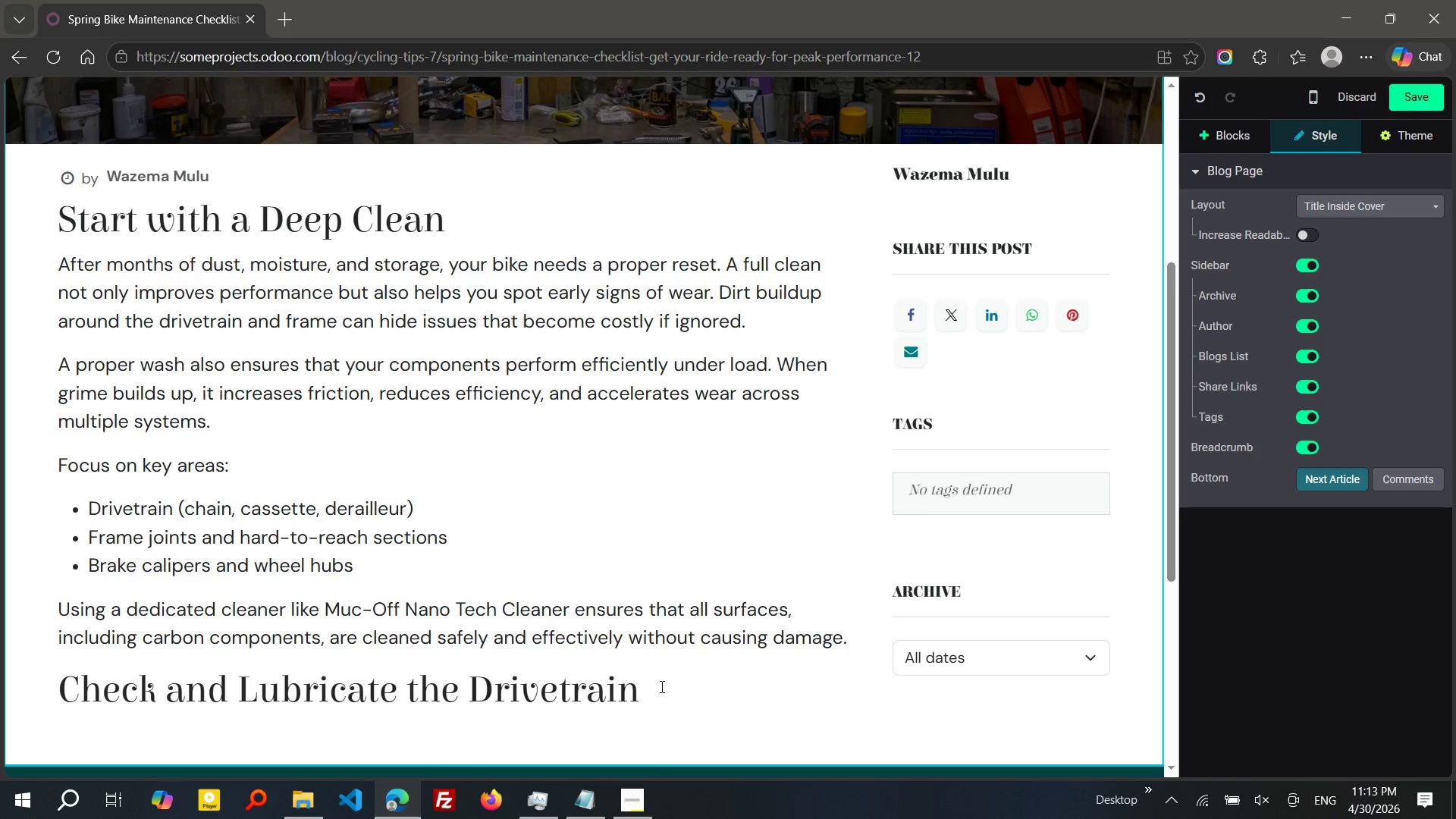 
left_click([661, 686])
 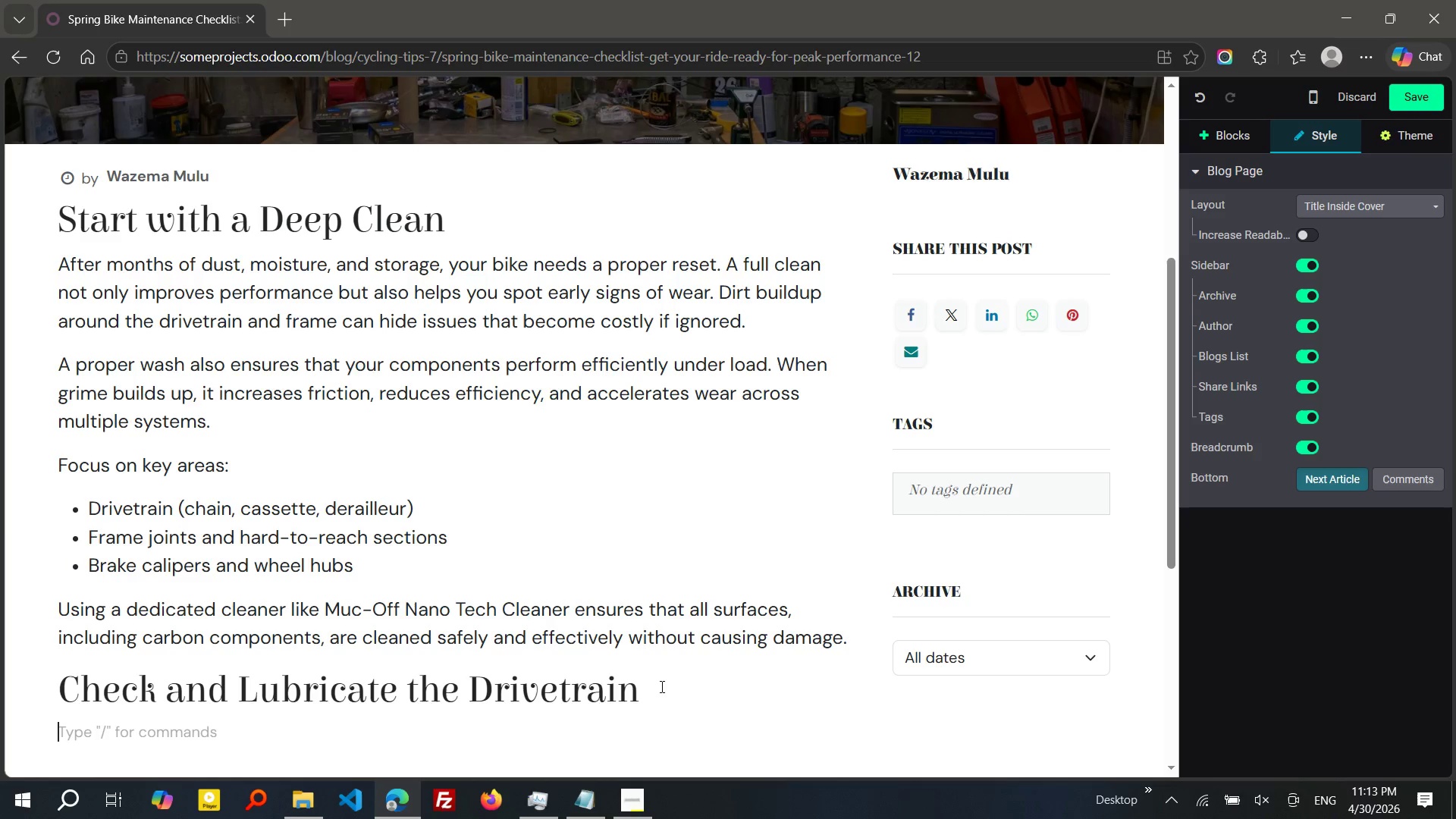 
key(Enter)
 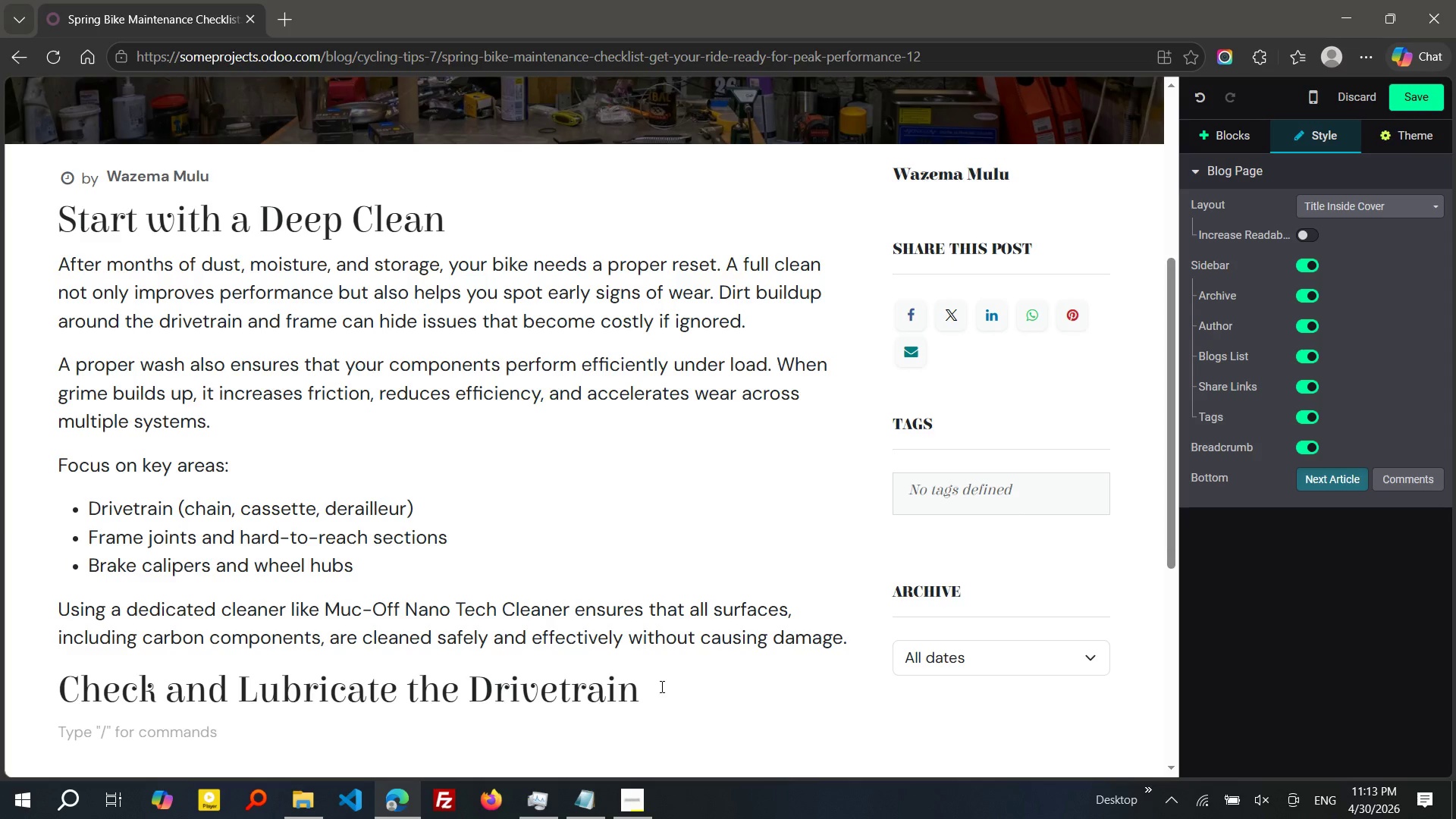 
type(A dry)
 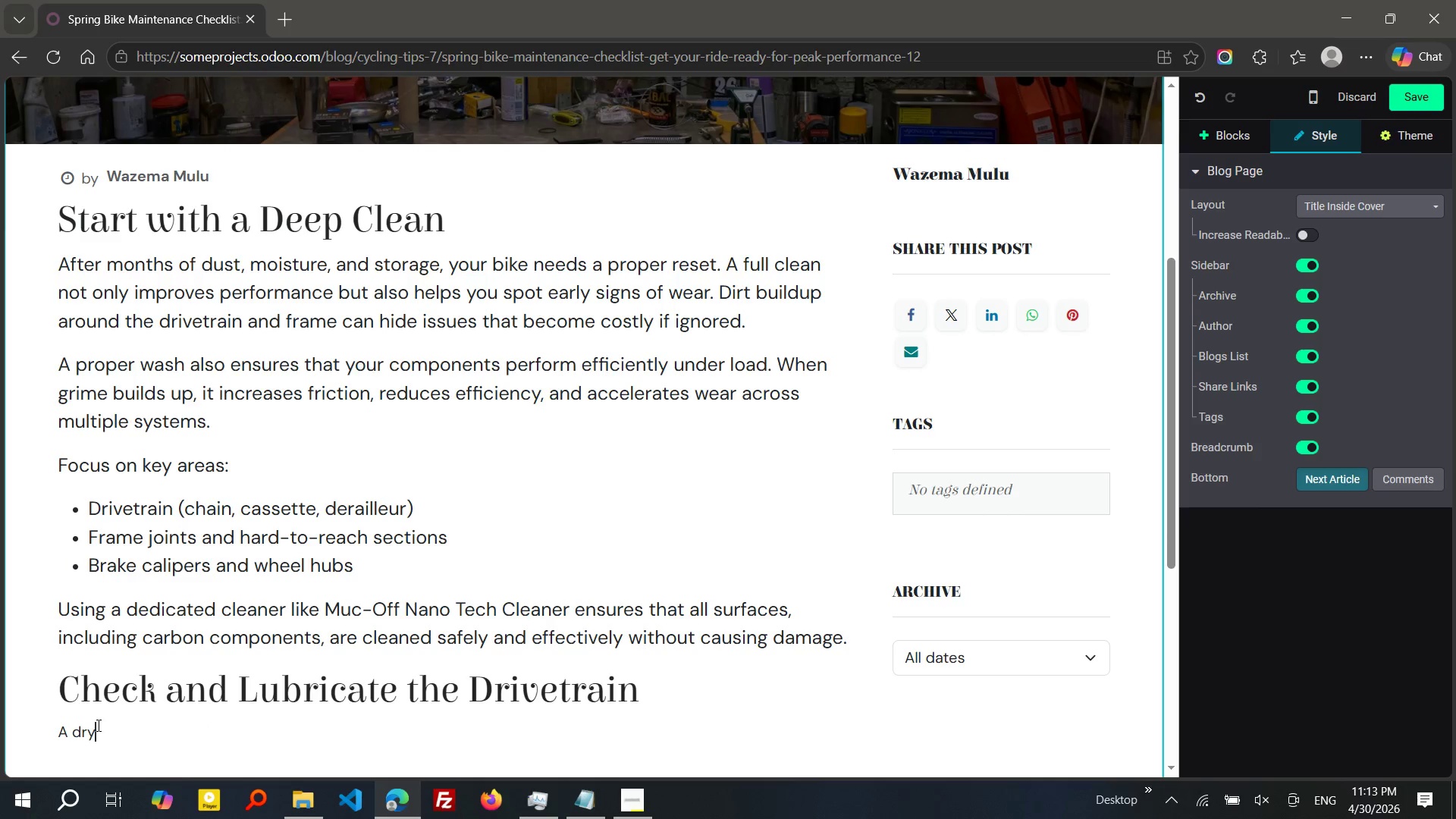 
left_click_drag(start_coordinate=[97, 725], to_coordinate=[46, 726])
 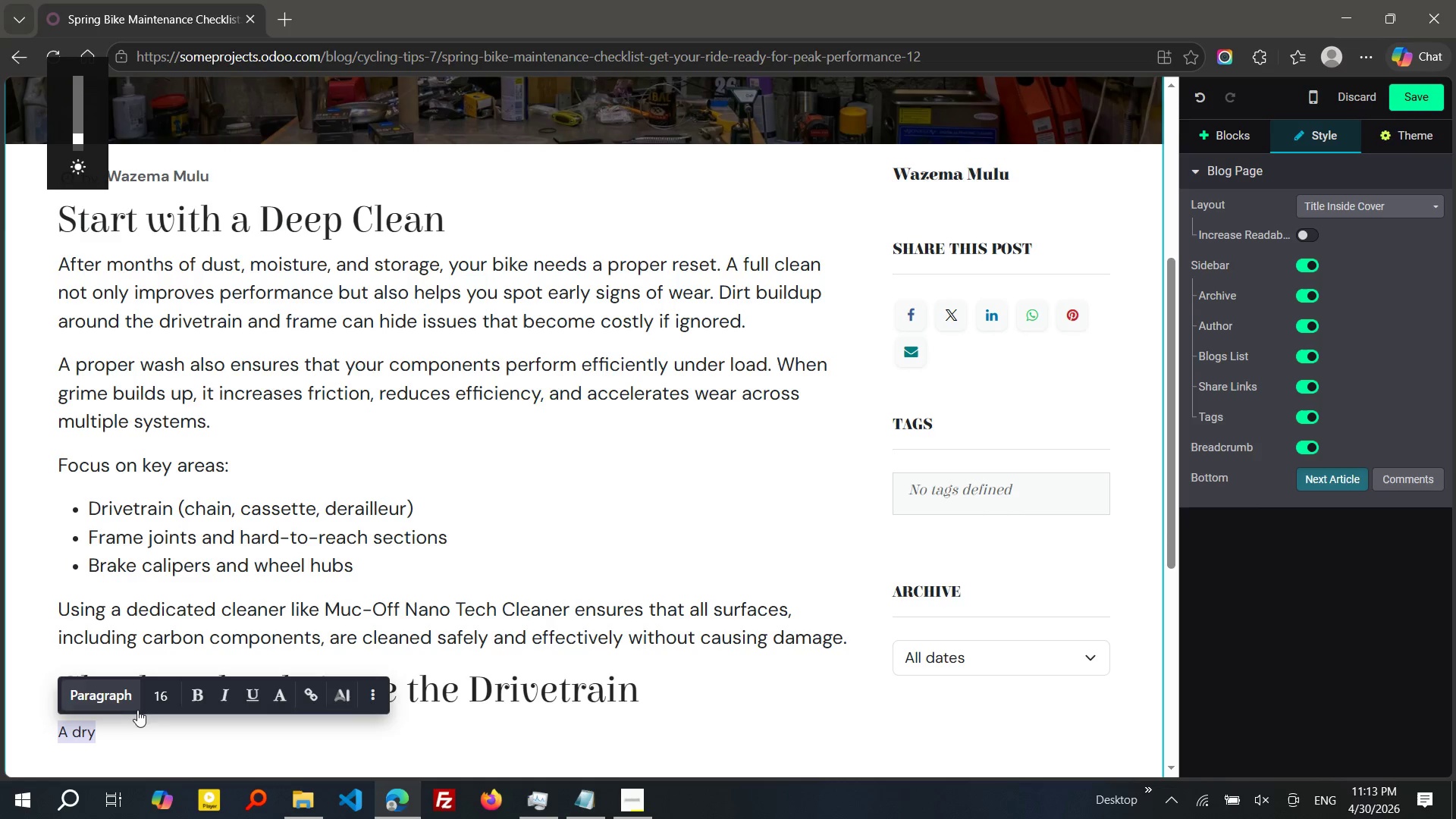 
left_click([164, 691])
 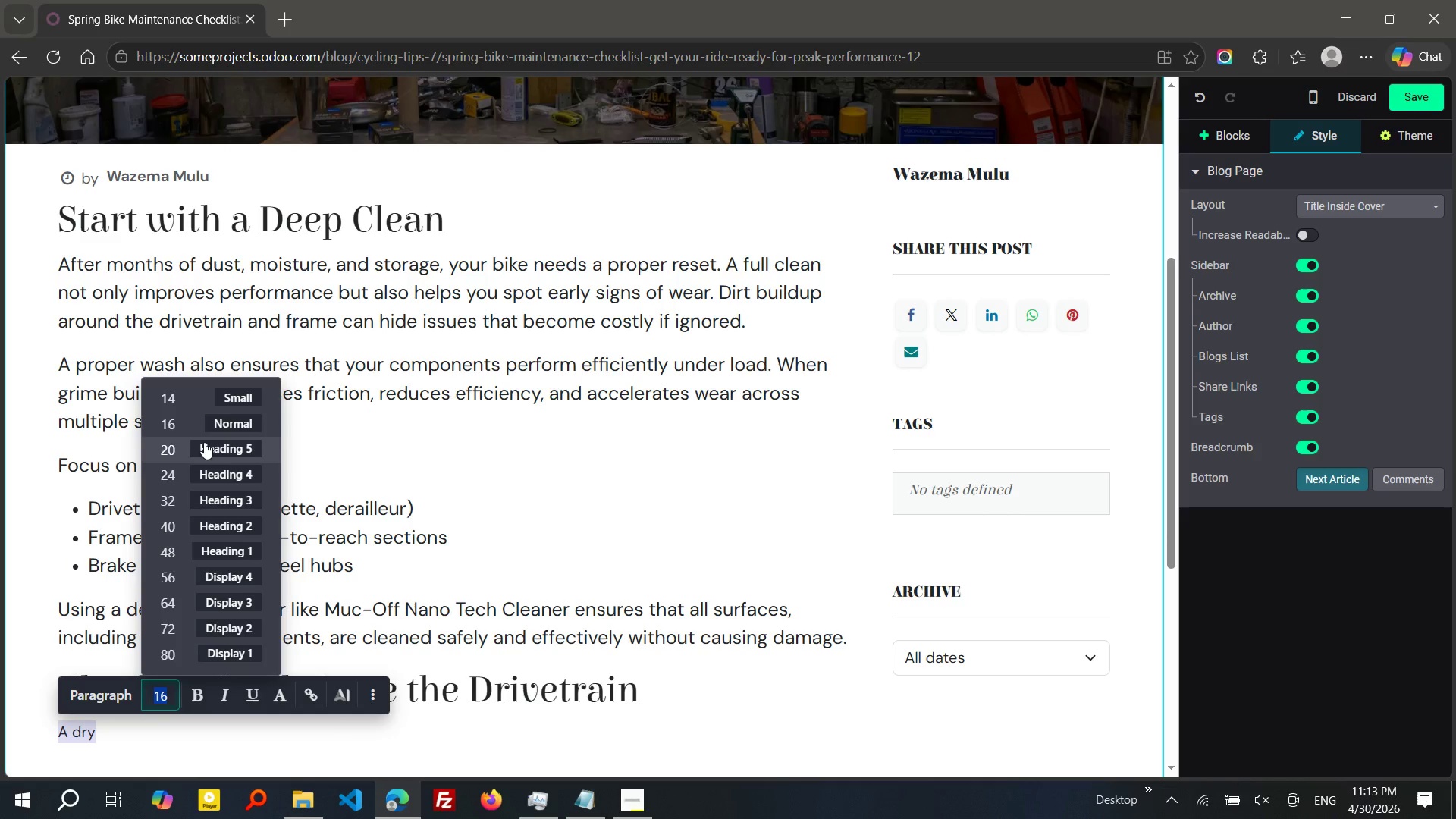 
left_click([204, 442])
 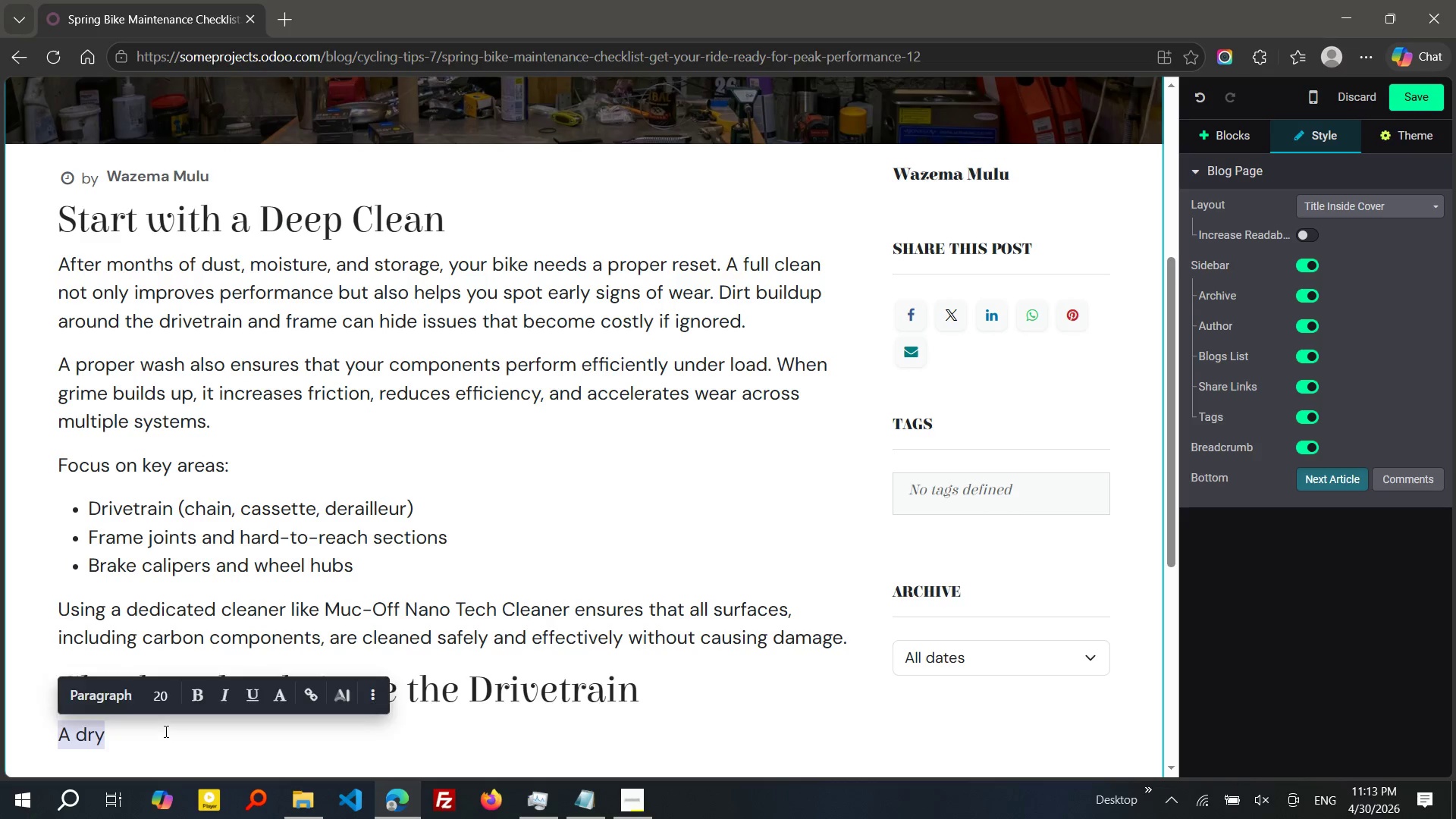 
left_click([165, 731])
 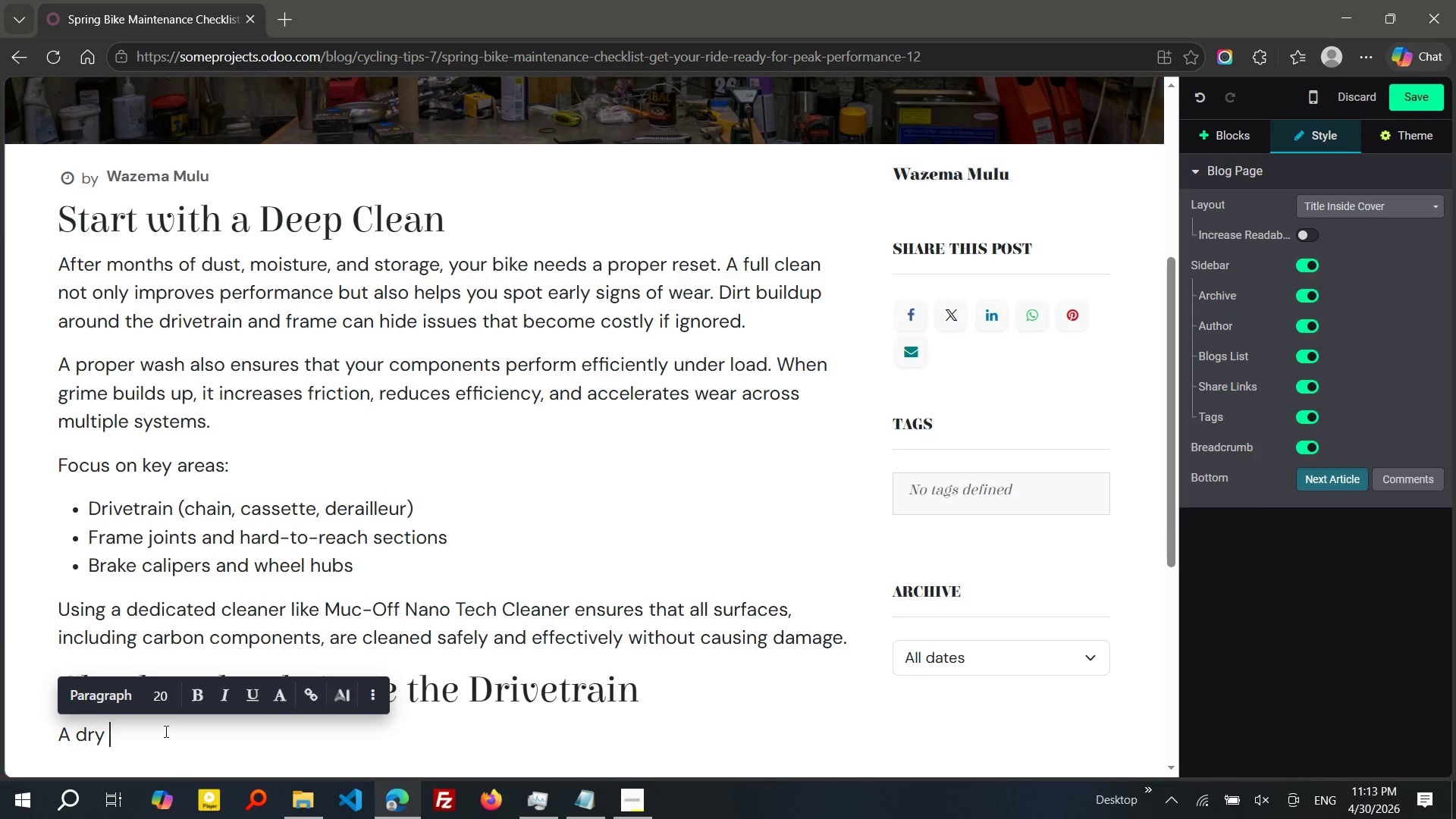 
type( or)
 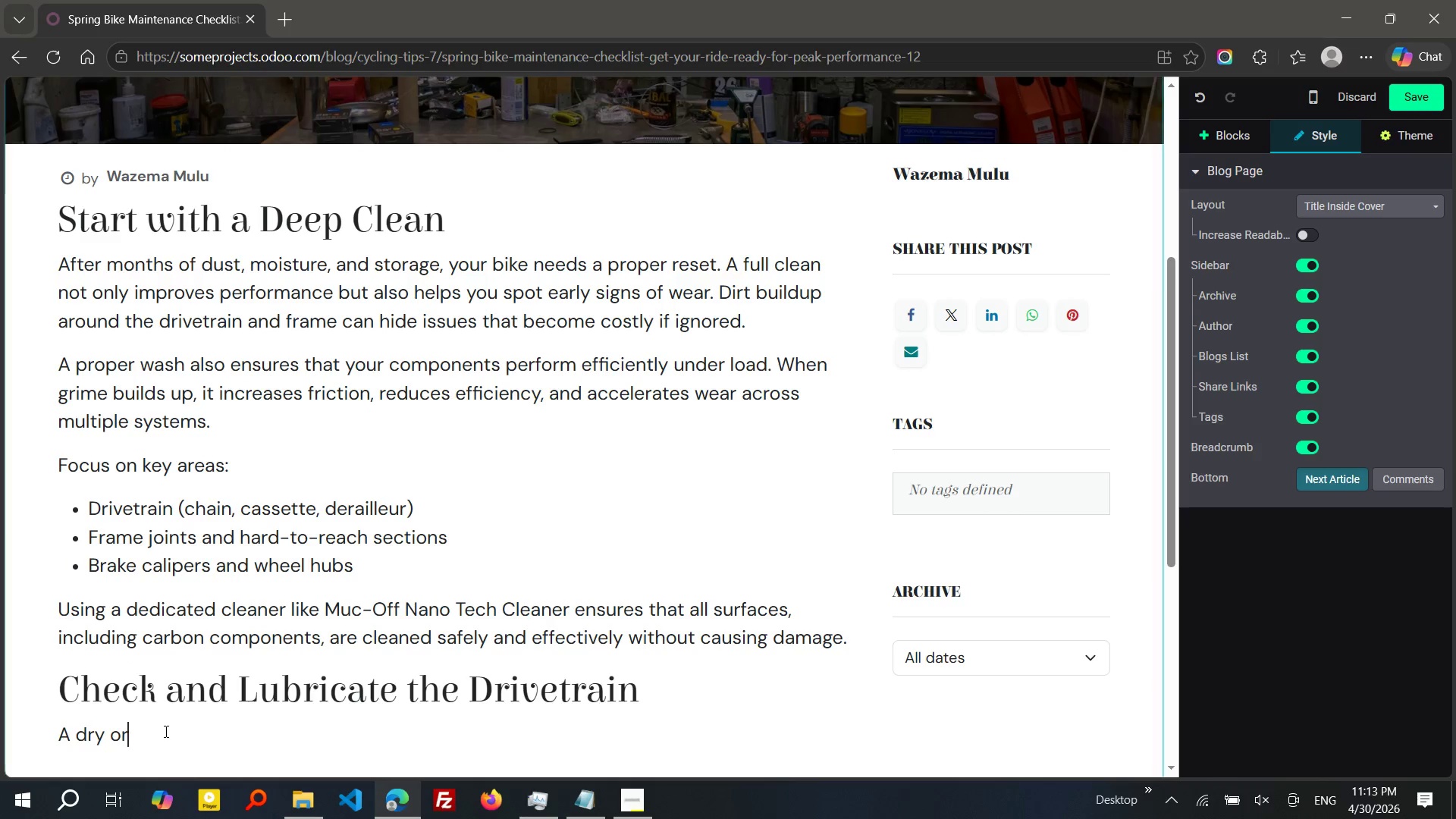 
left_click([165, 731])
 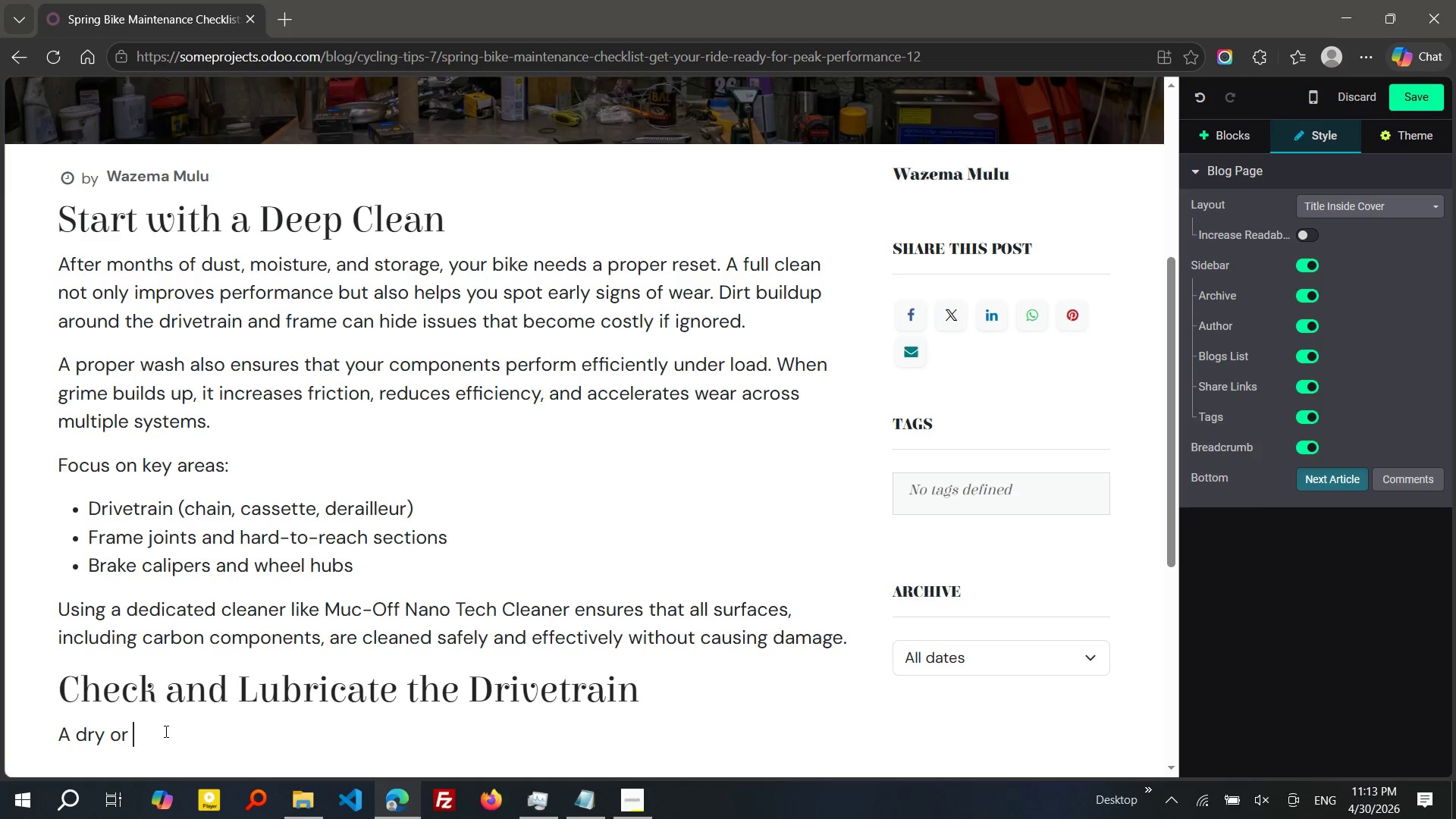 
type( ow)
key(Backspace)
key(Backspace)
type(worm drivetrain reduces efficienty)
key(Backspace)
type(ly)
 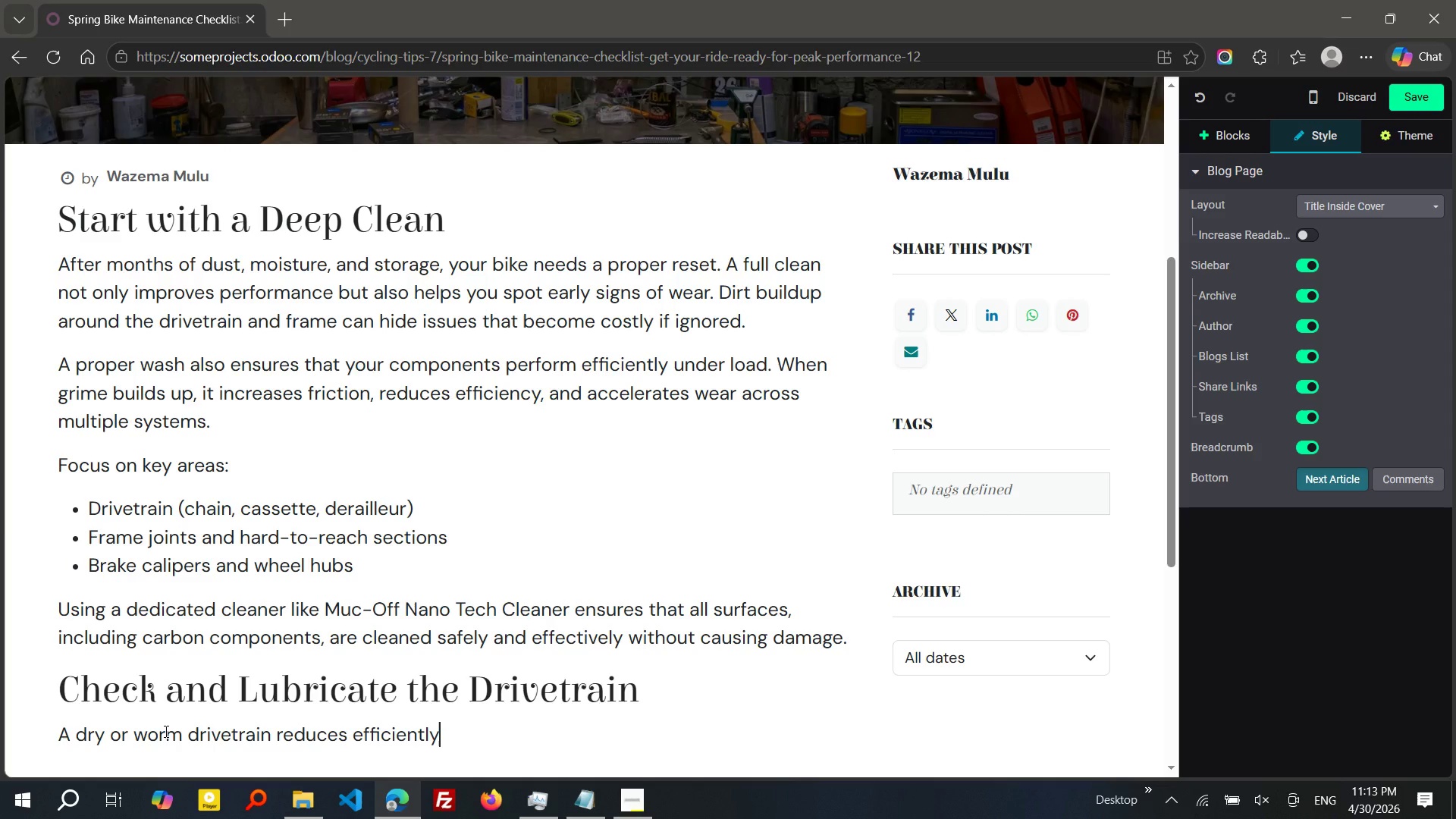 
wait(7.88)
 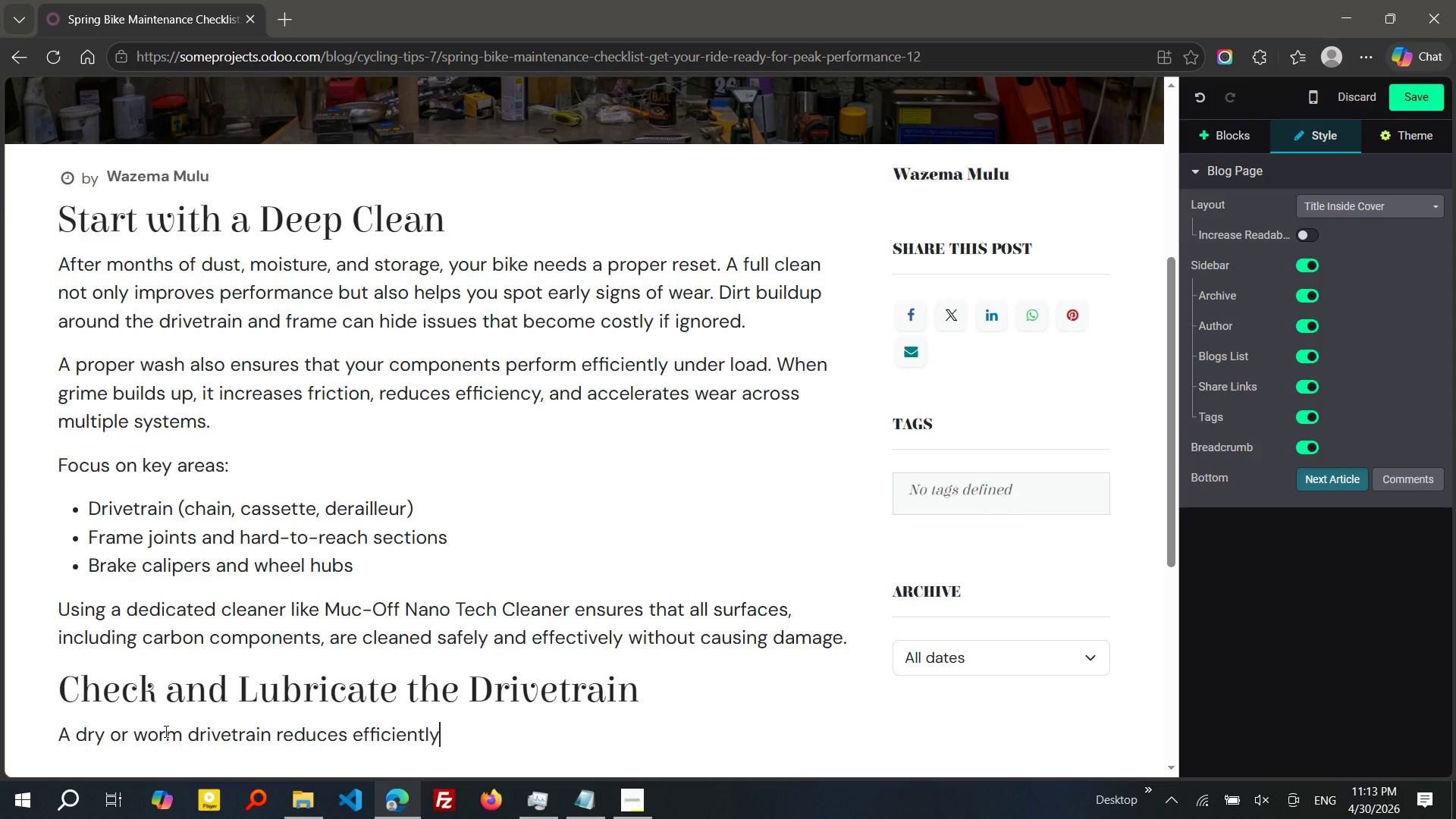 
key(Backspace)
key(Backspace)
key(Backspace)
type(cy and can lead to premature wer)
key(Backspace)
type(ar on key components. Po)
key(Backspace)
type(roper lubricaton keeps your ride smooth, quiet, and responsive while extending)
 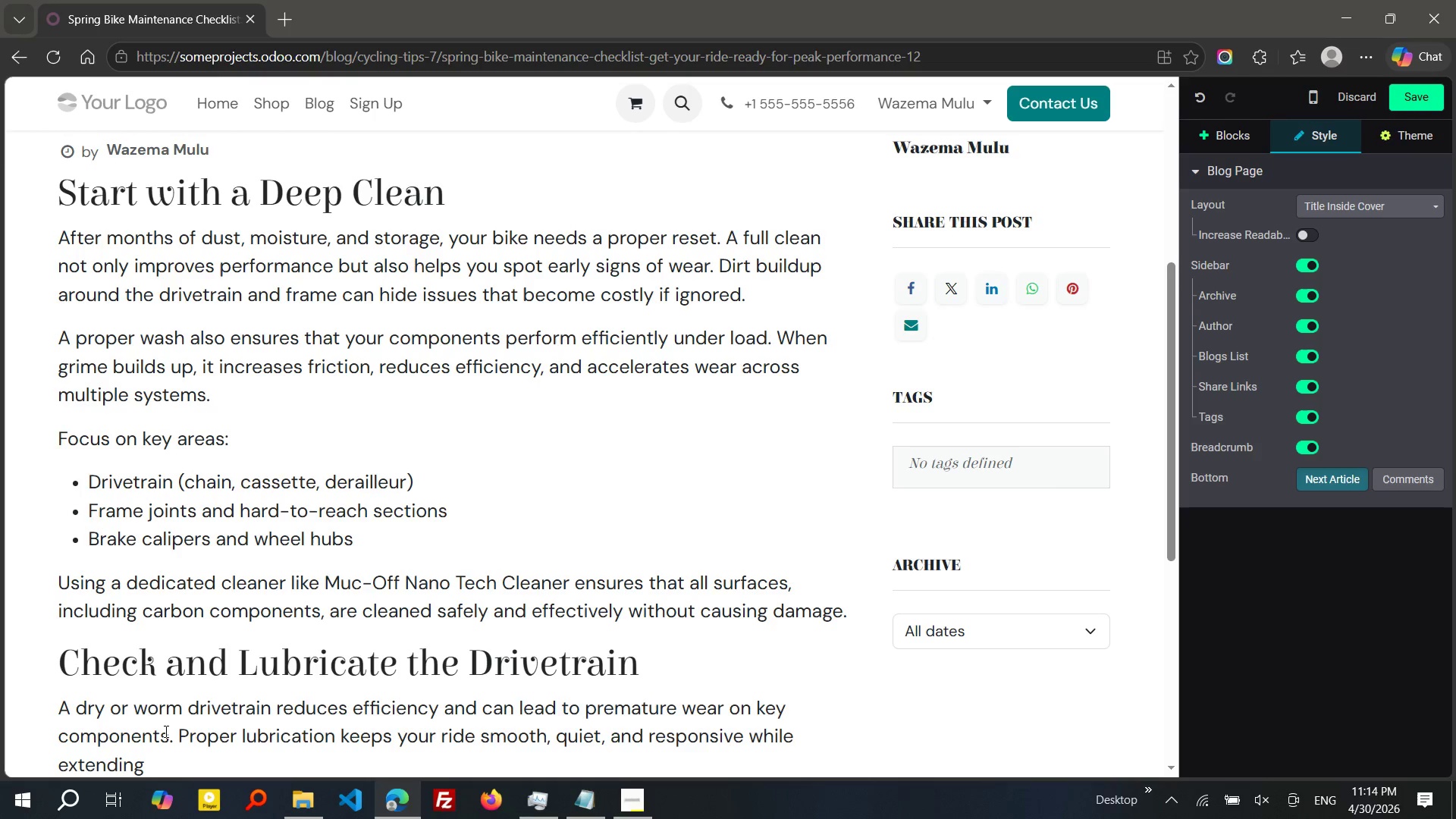 
type( the life of your chain and cassette.)
 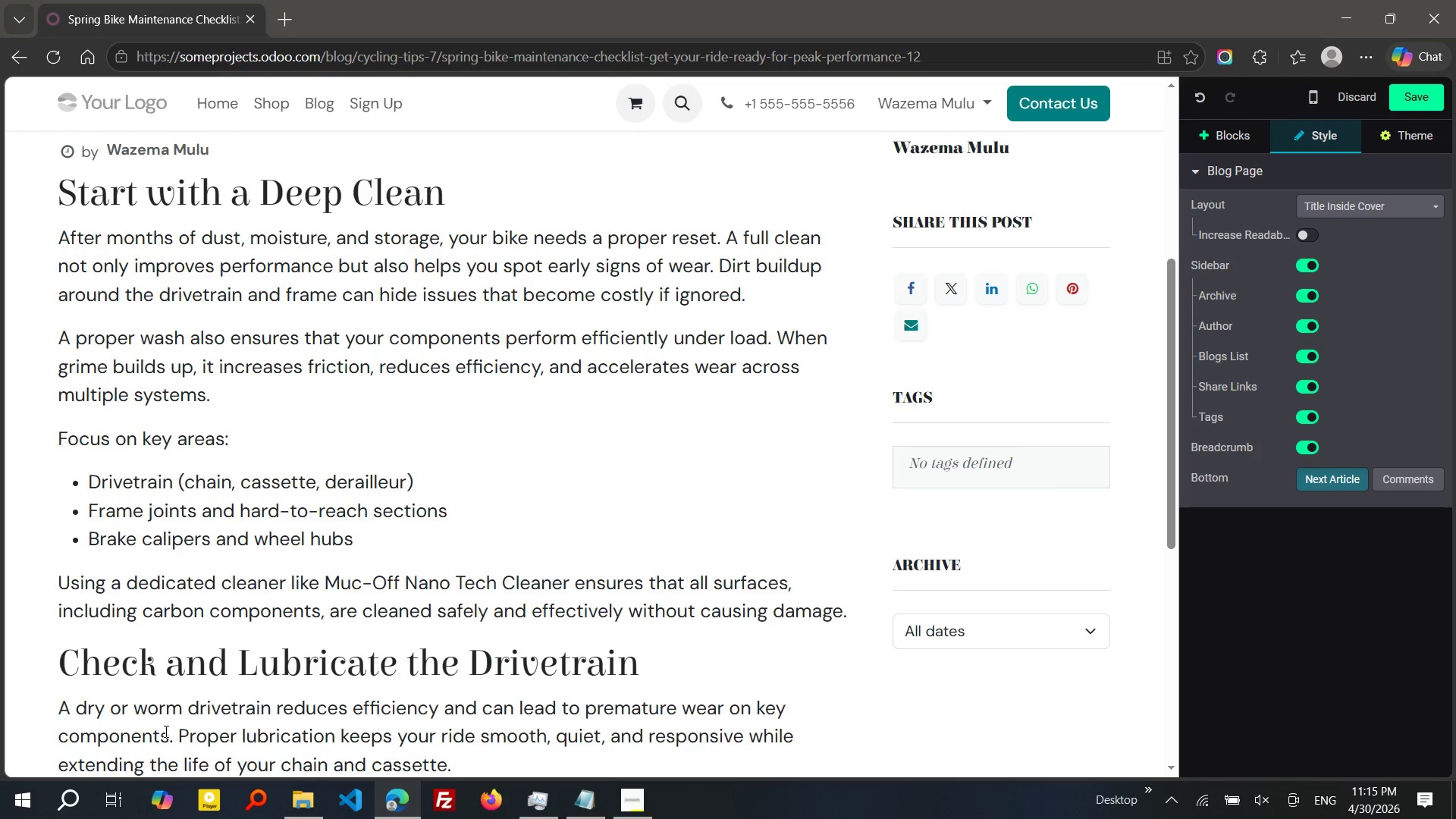 
key(Enter)
 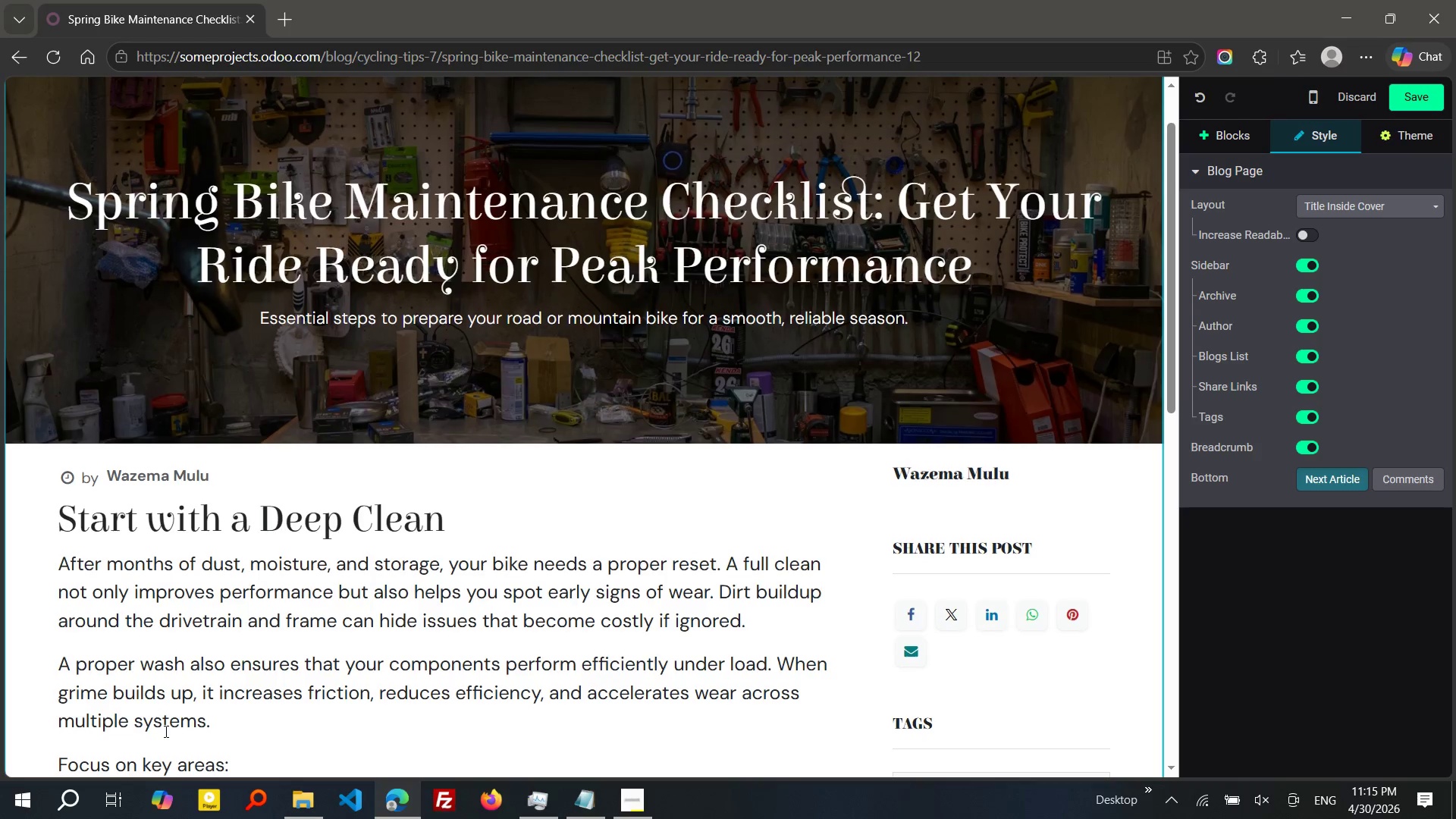 
wait(25.72)
 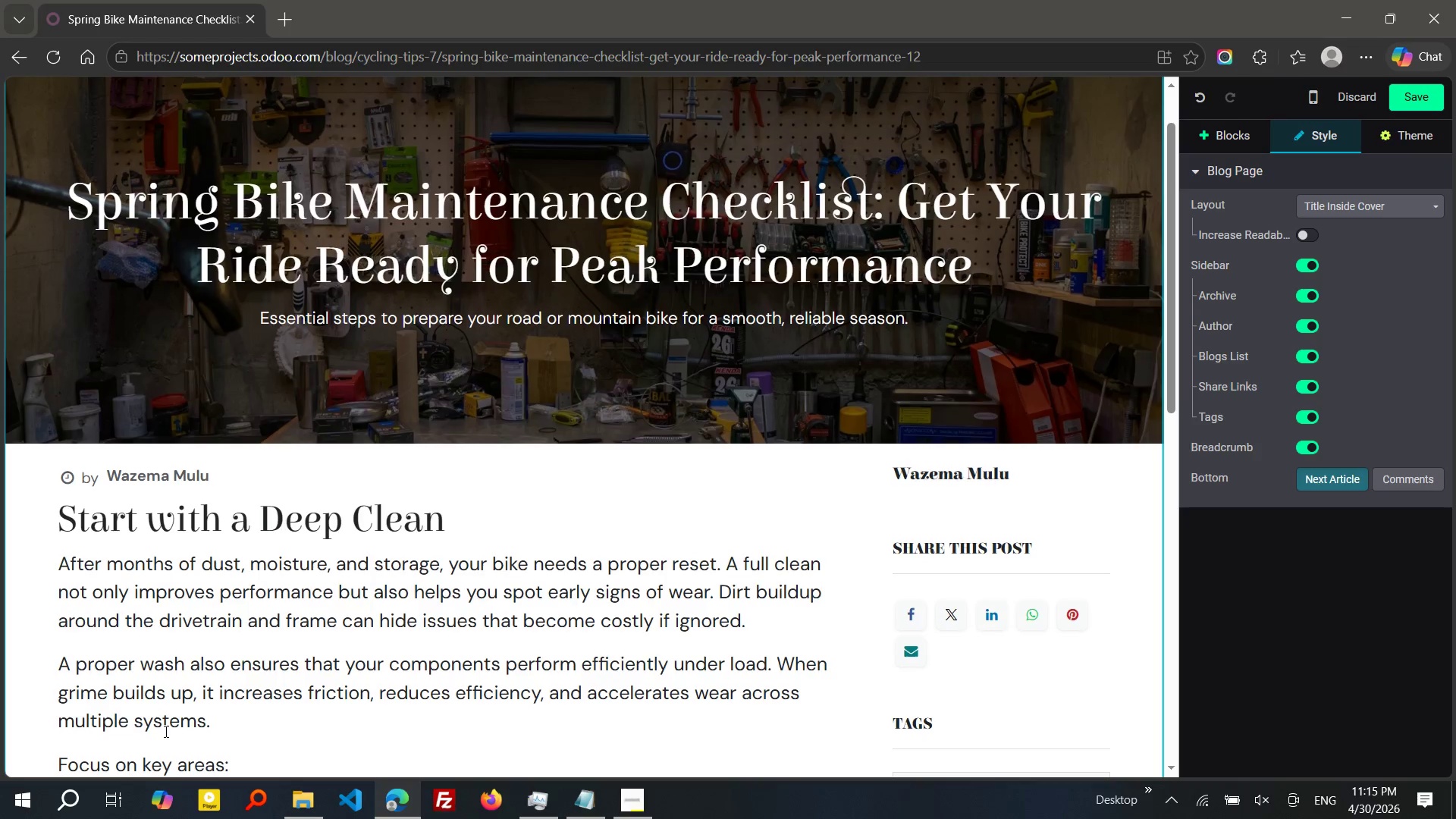 
type(APPly lubrica)
key(Tab)
type( ever)
key(Backspace)
type(nly acroo)
key(Backspace)
type(ss the chain, ensuring full coverage of all links. AFTr)
 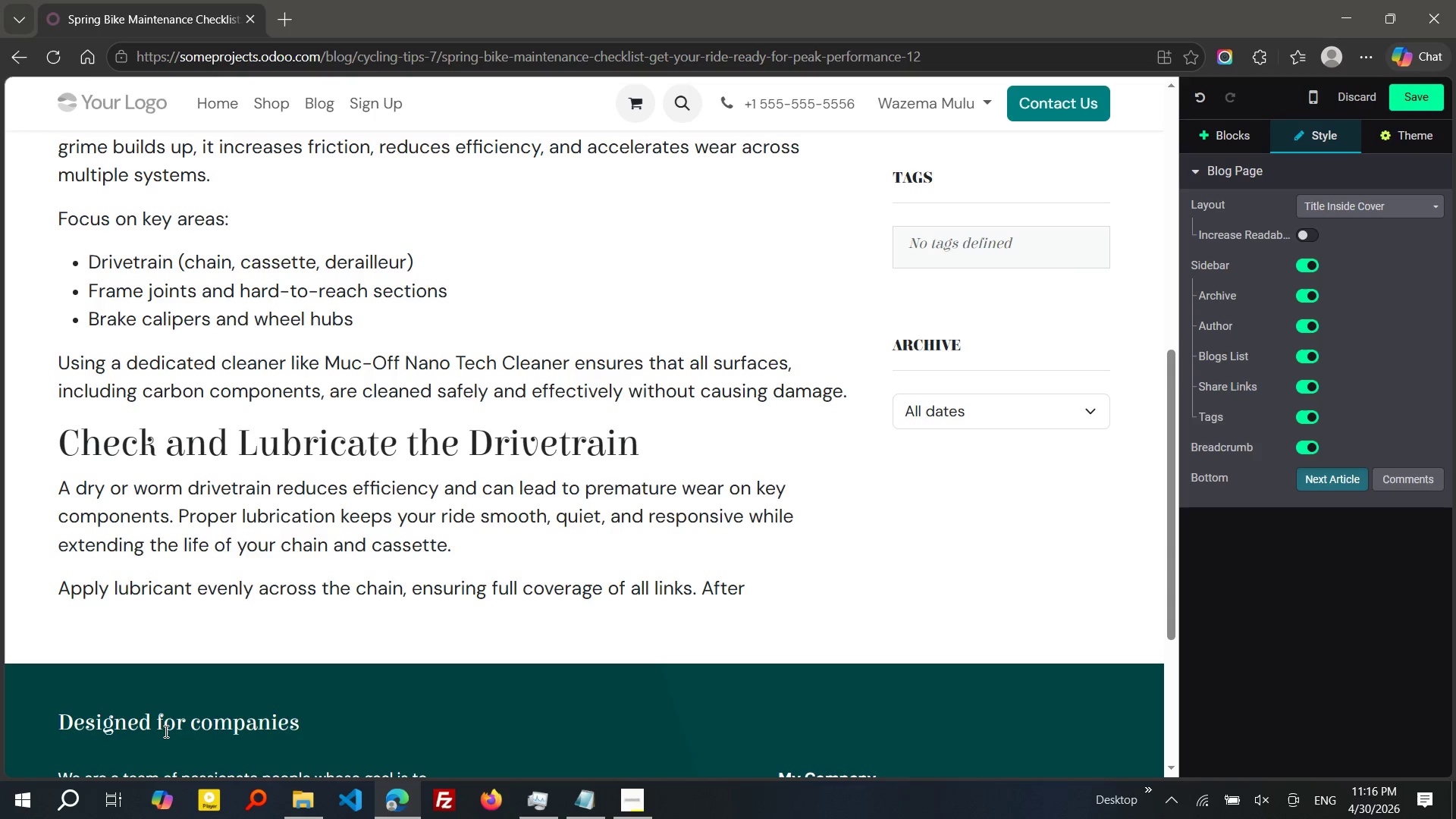 
 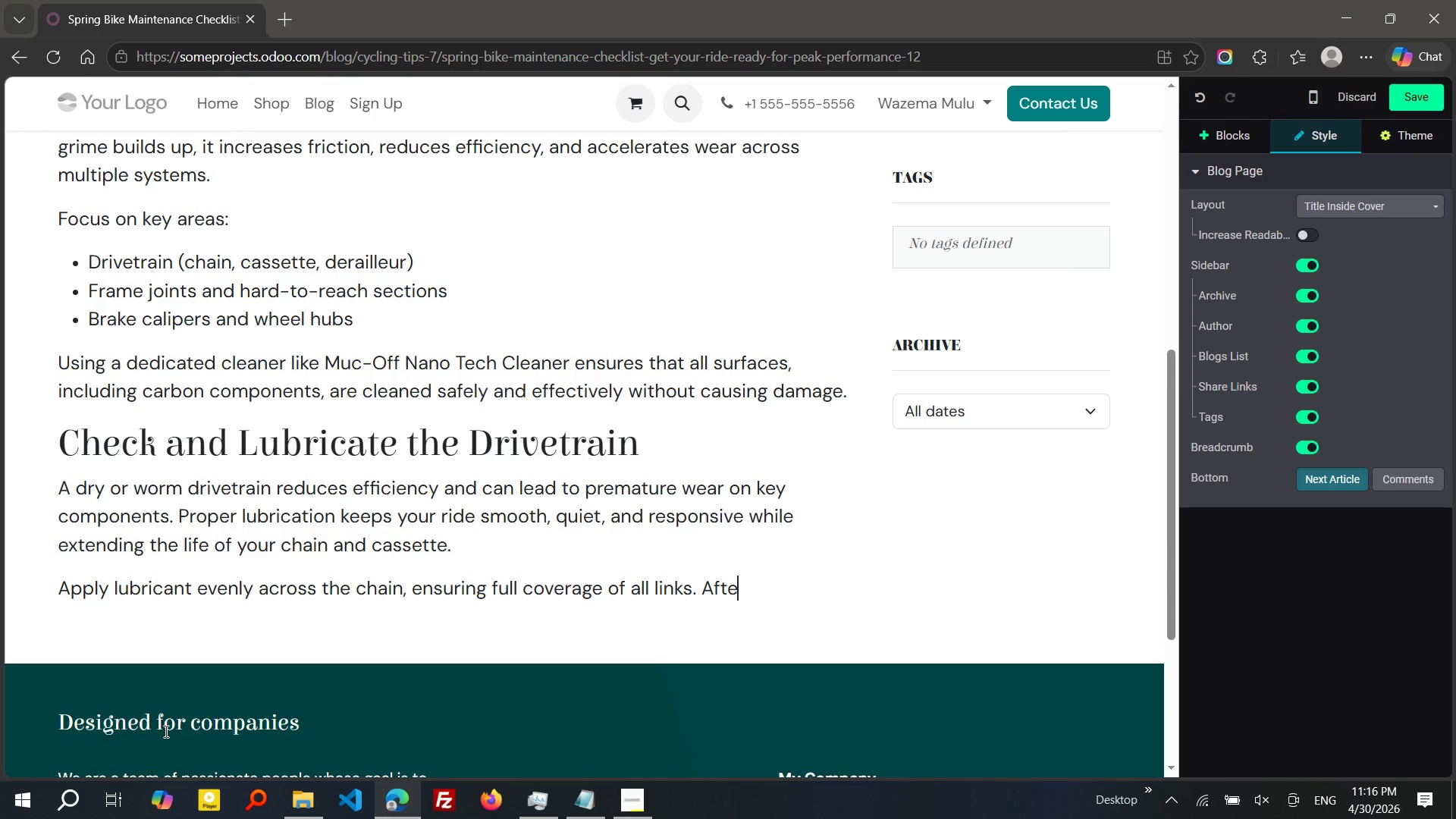 
hold_key(key=E, duration=0.34)
 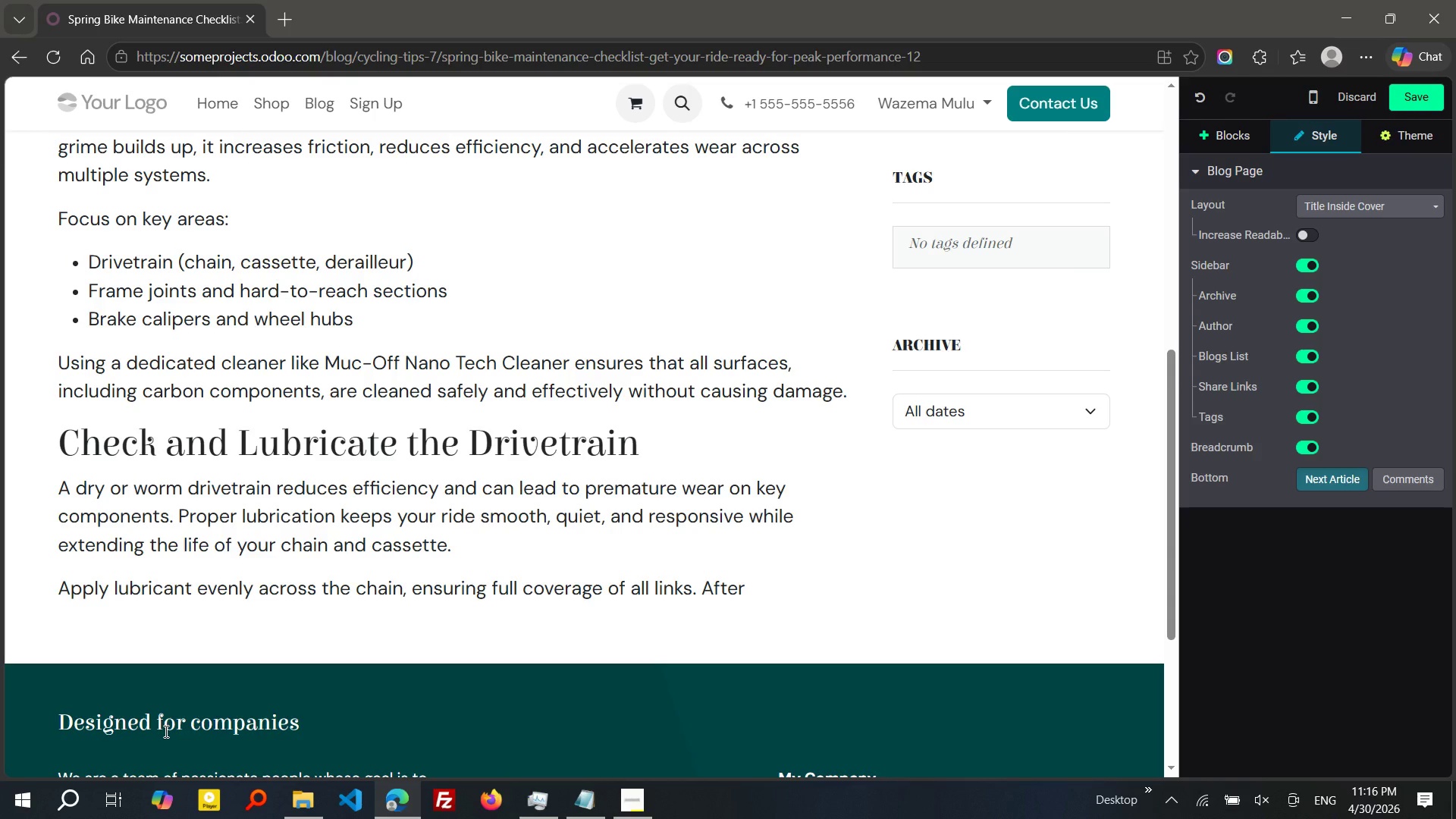 
type( applicaton)
 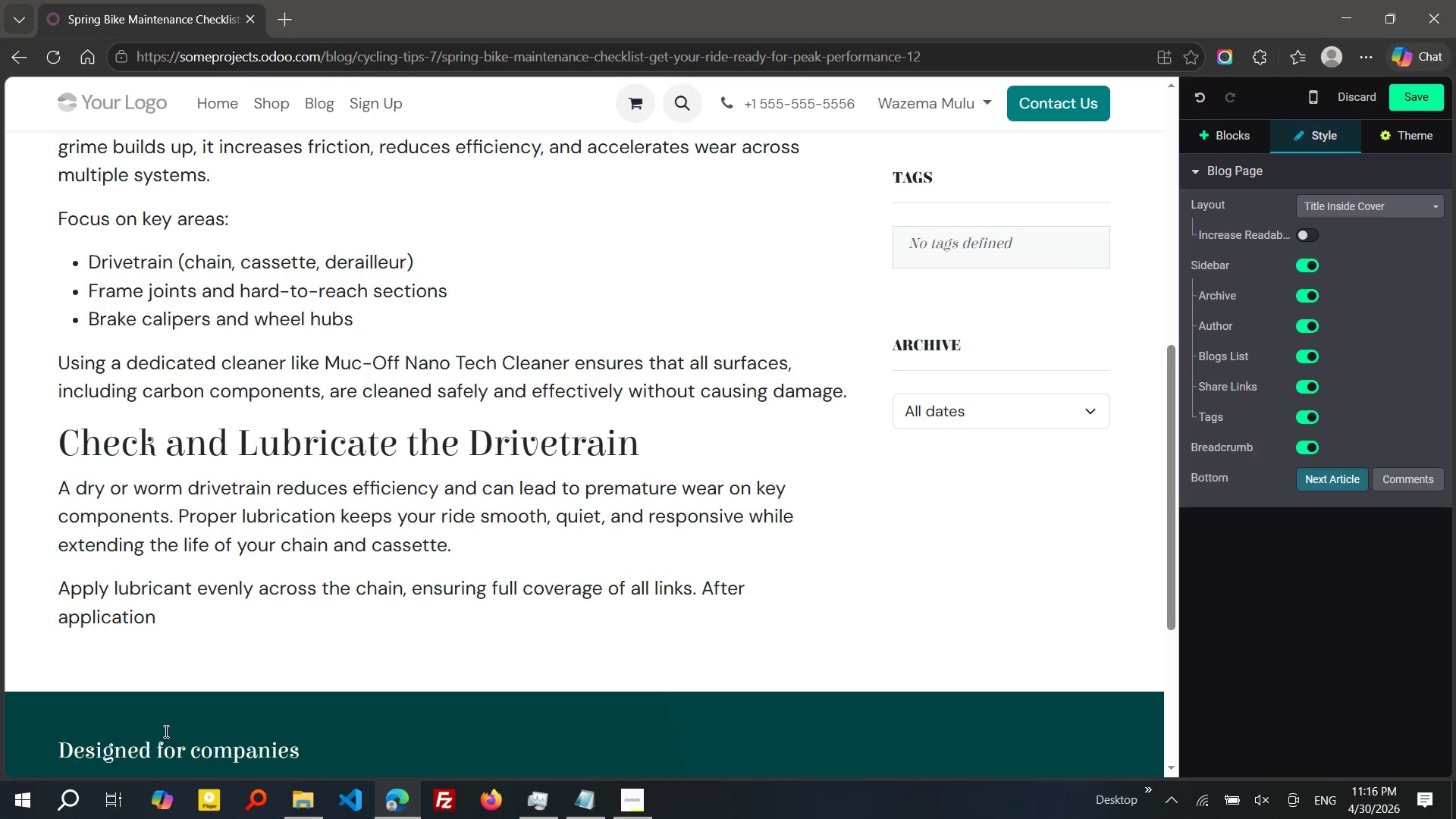 
hold_key(key=I, duration=0.33)
 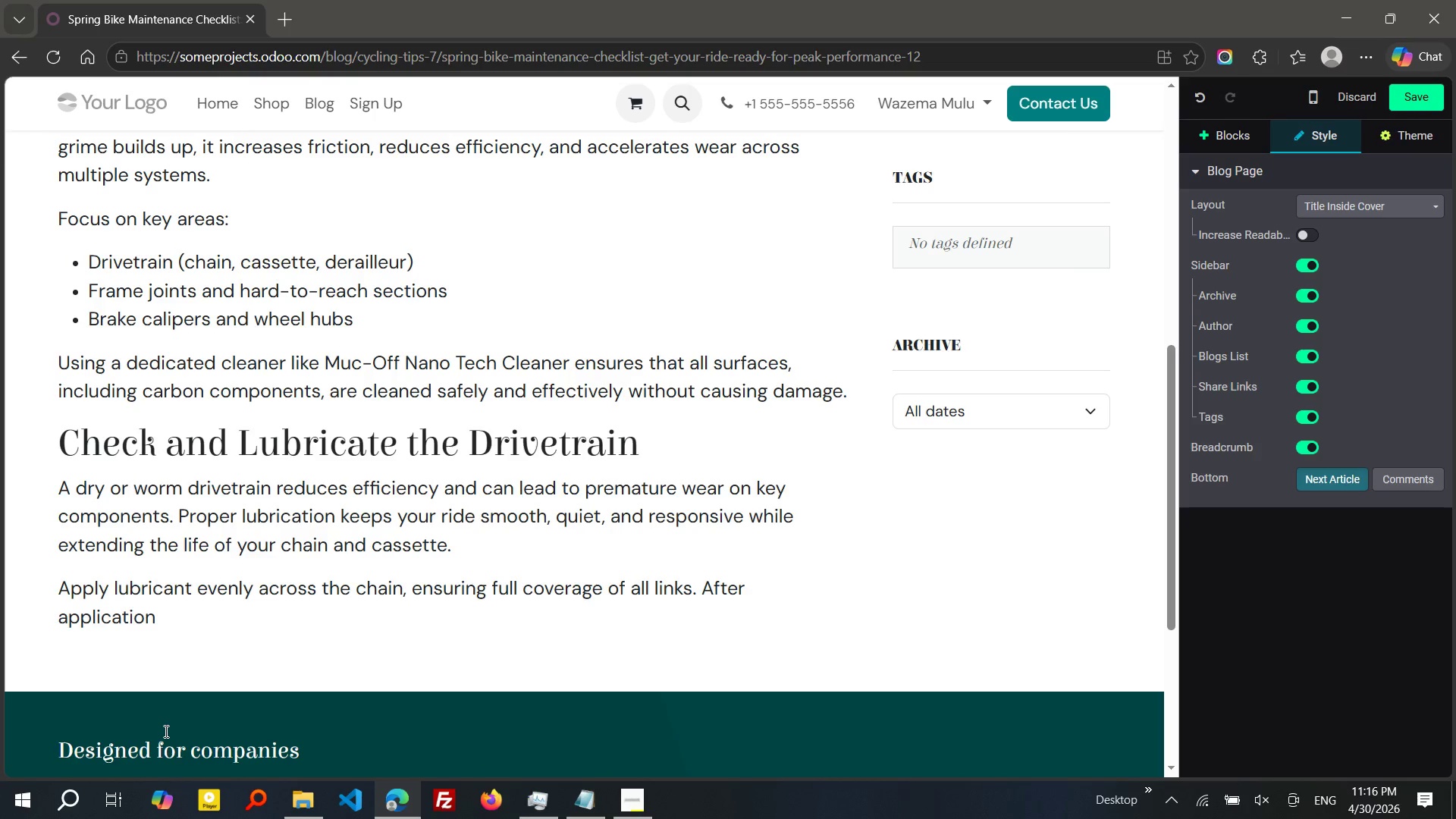 
key(Comma)
 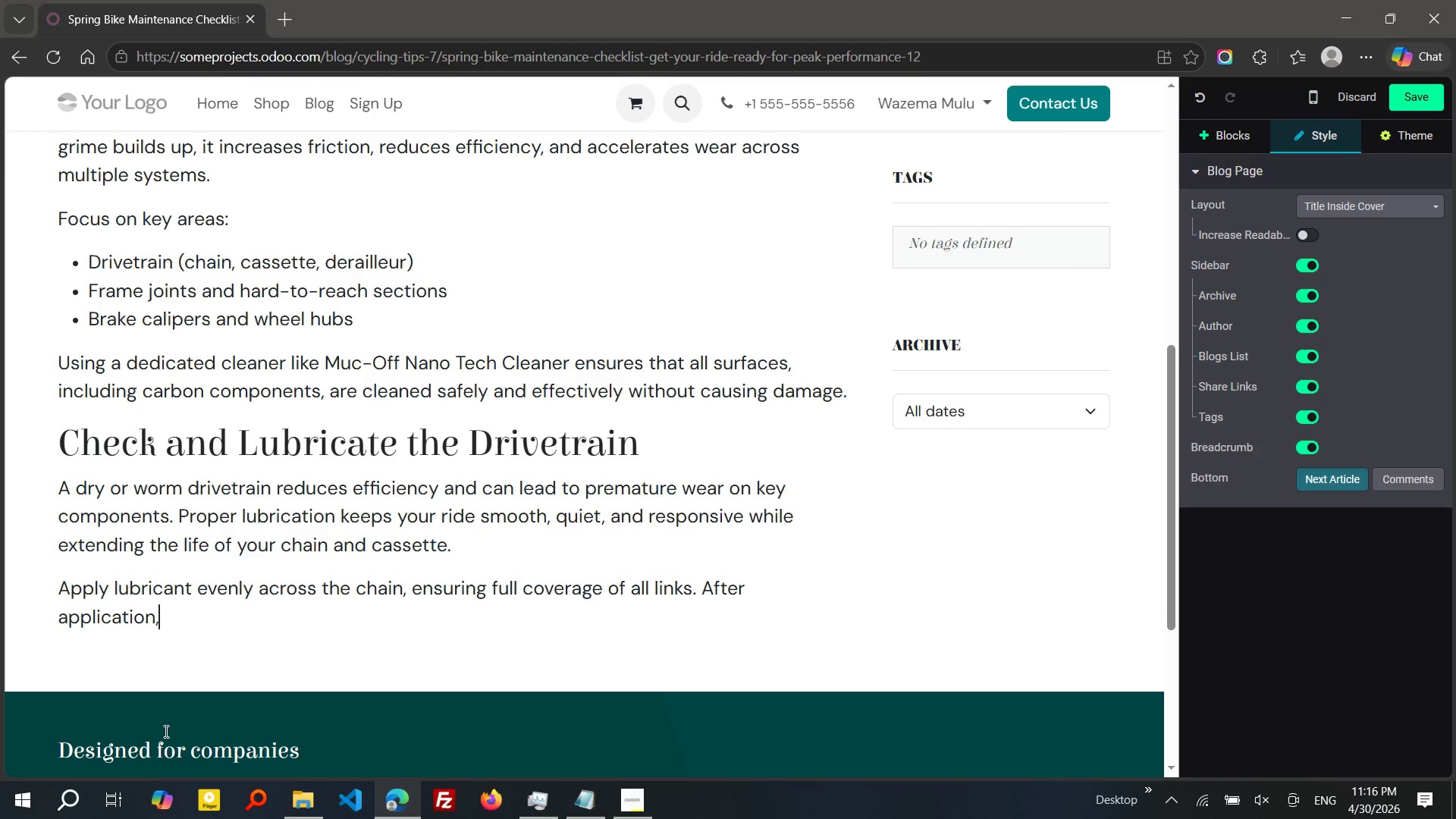 
wait(36.27)
 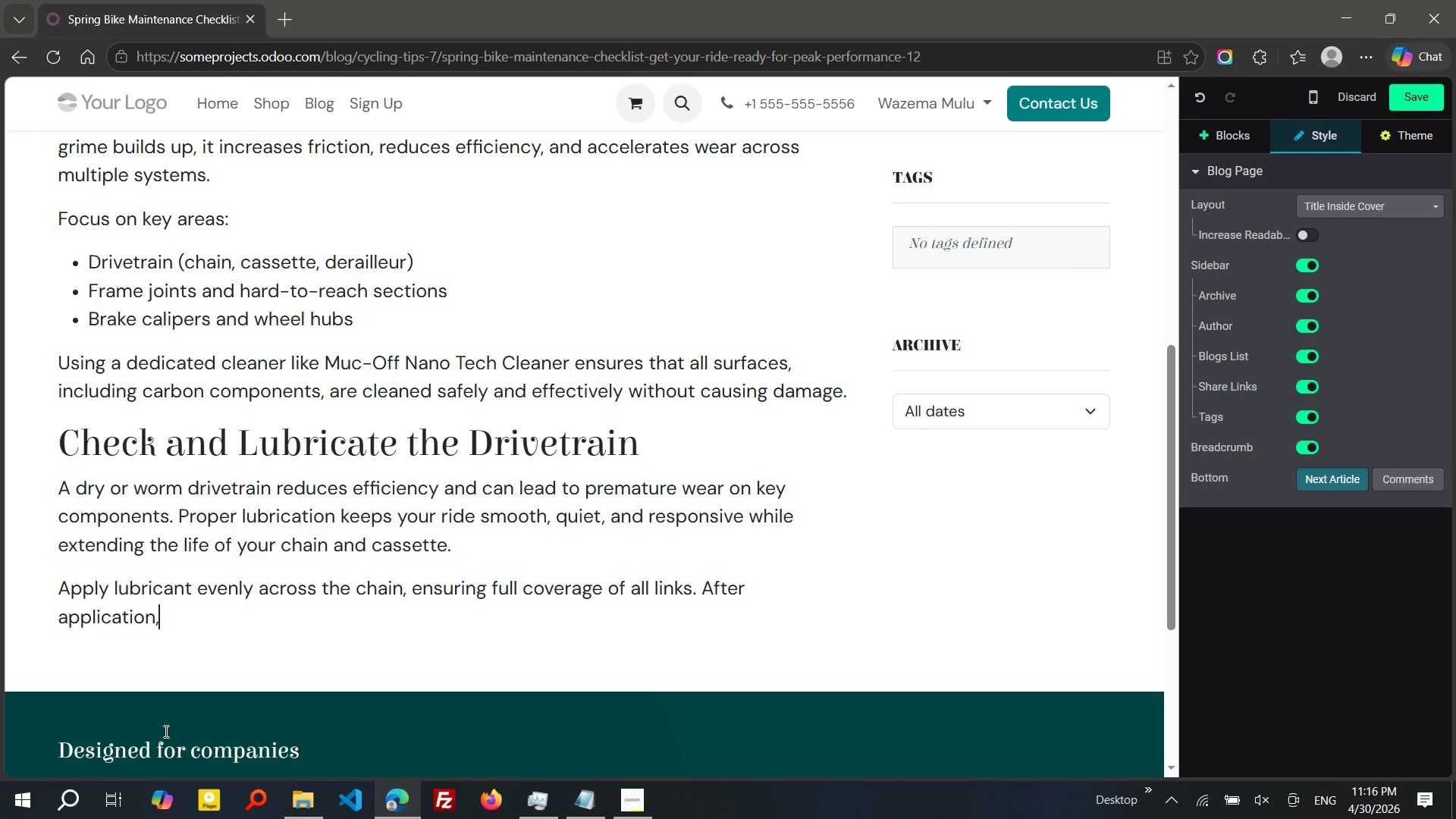 
type( wipe away excess to prevent dirt buildup.)
 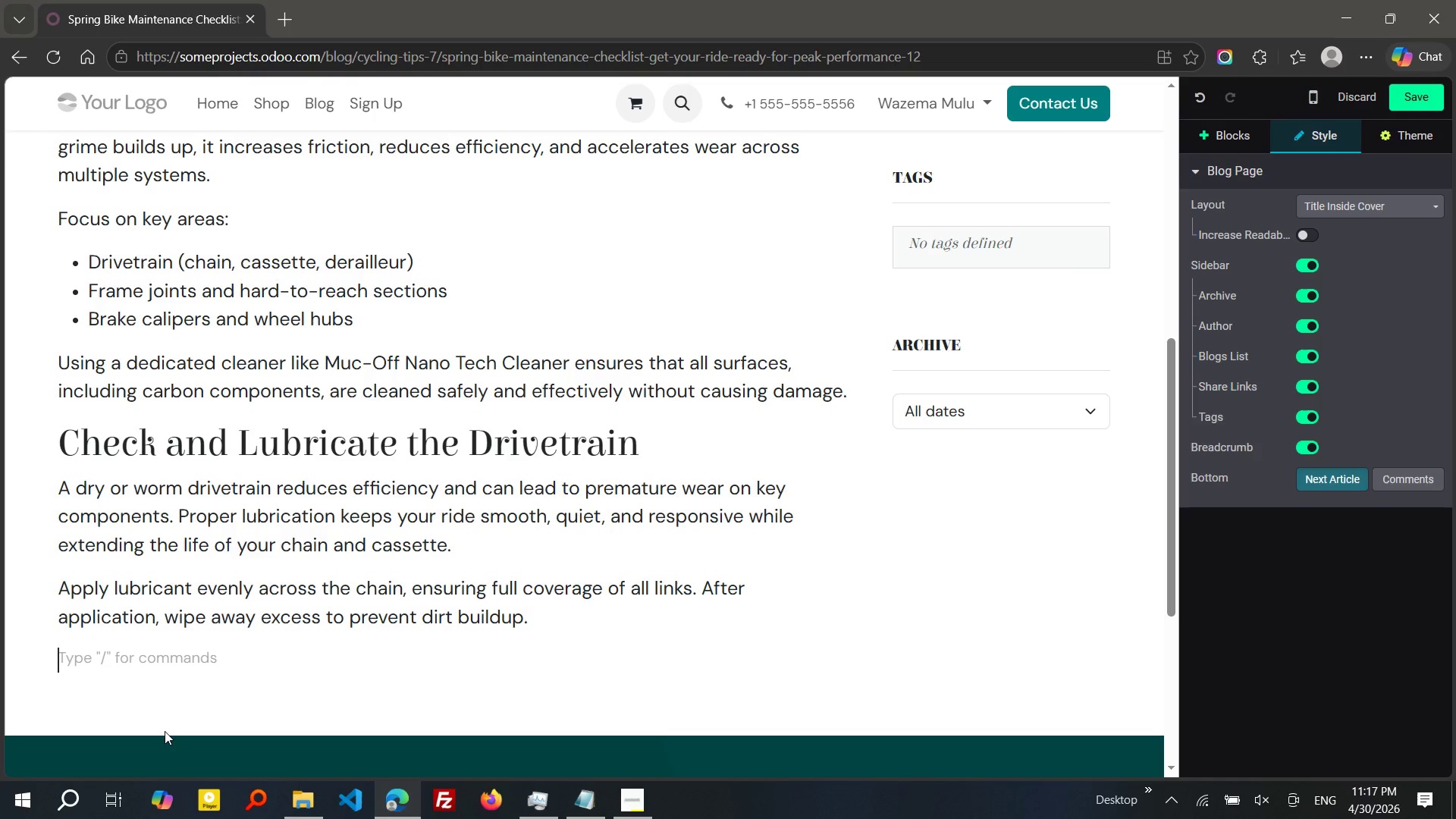 
key(Enter)
 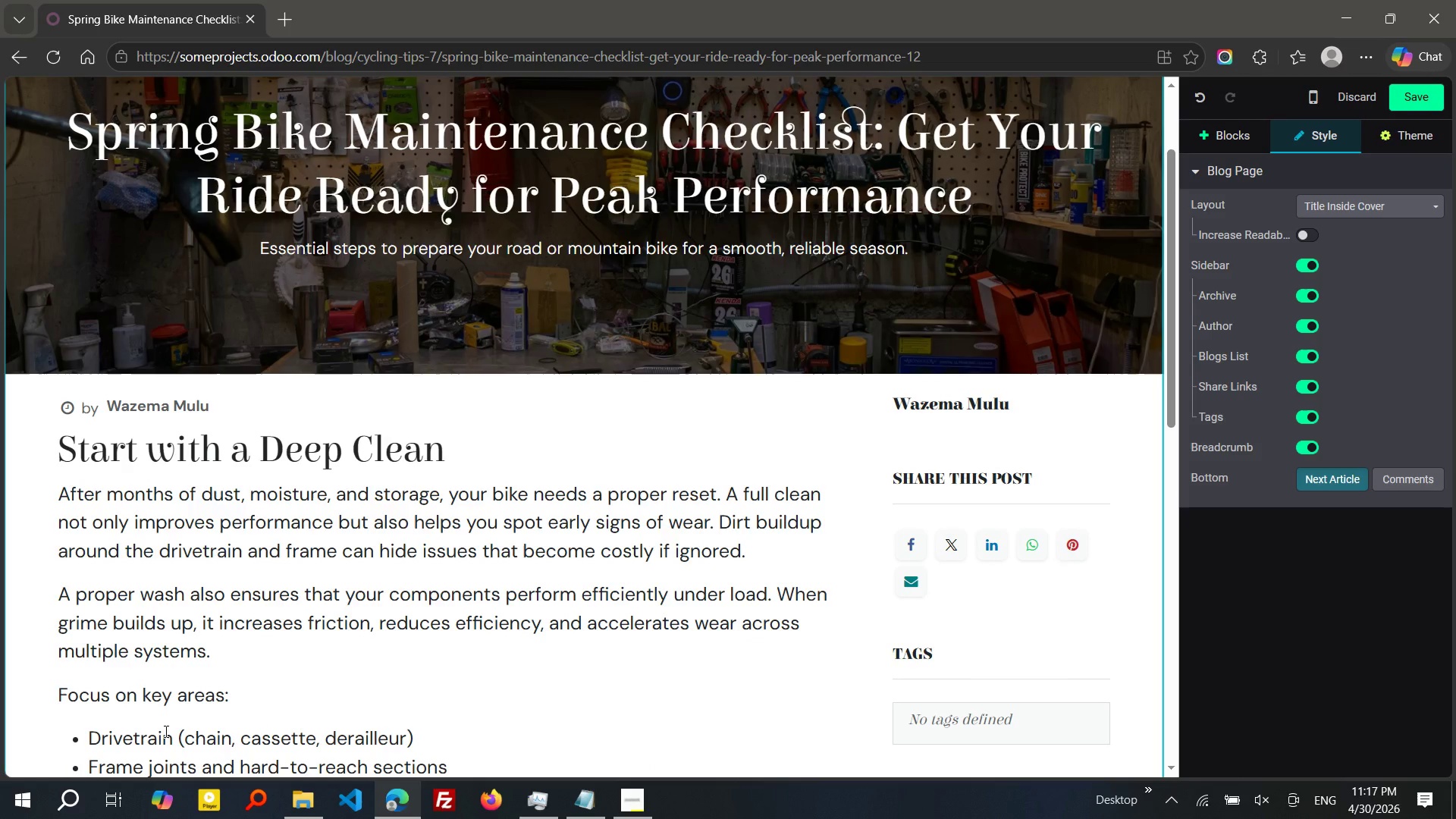 
wait(26.88)
 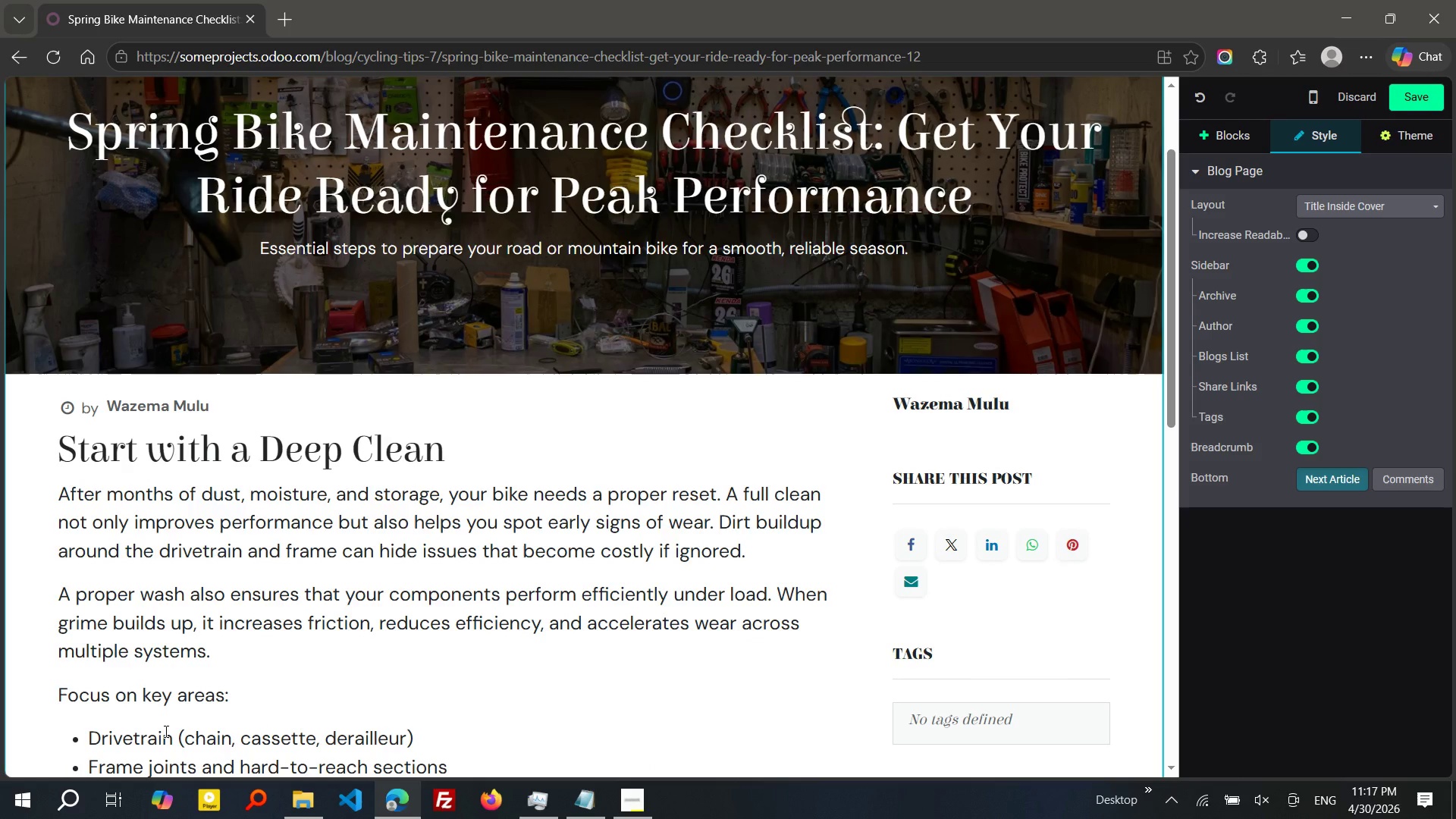 
type(products like park tool CHAIN LUBE are designed to reduce fricton and maintain stable shifting performance acroos)
key(Backspace)
type(s)
key(Backspace)
key(Backspace)
type(ss changing riid)
key(Backspace)
key(Backspace)
type(ding conditions.)
 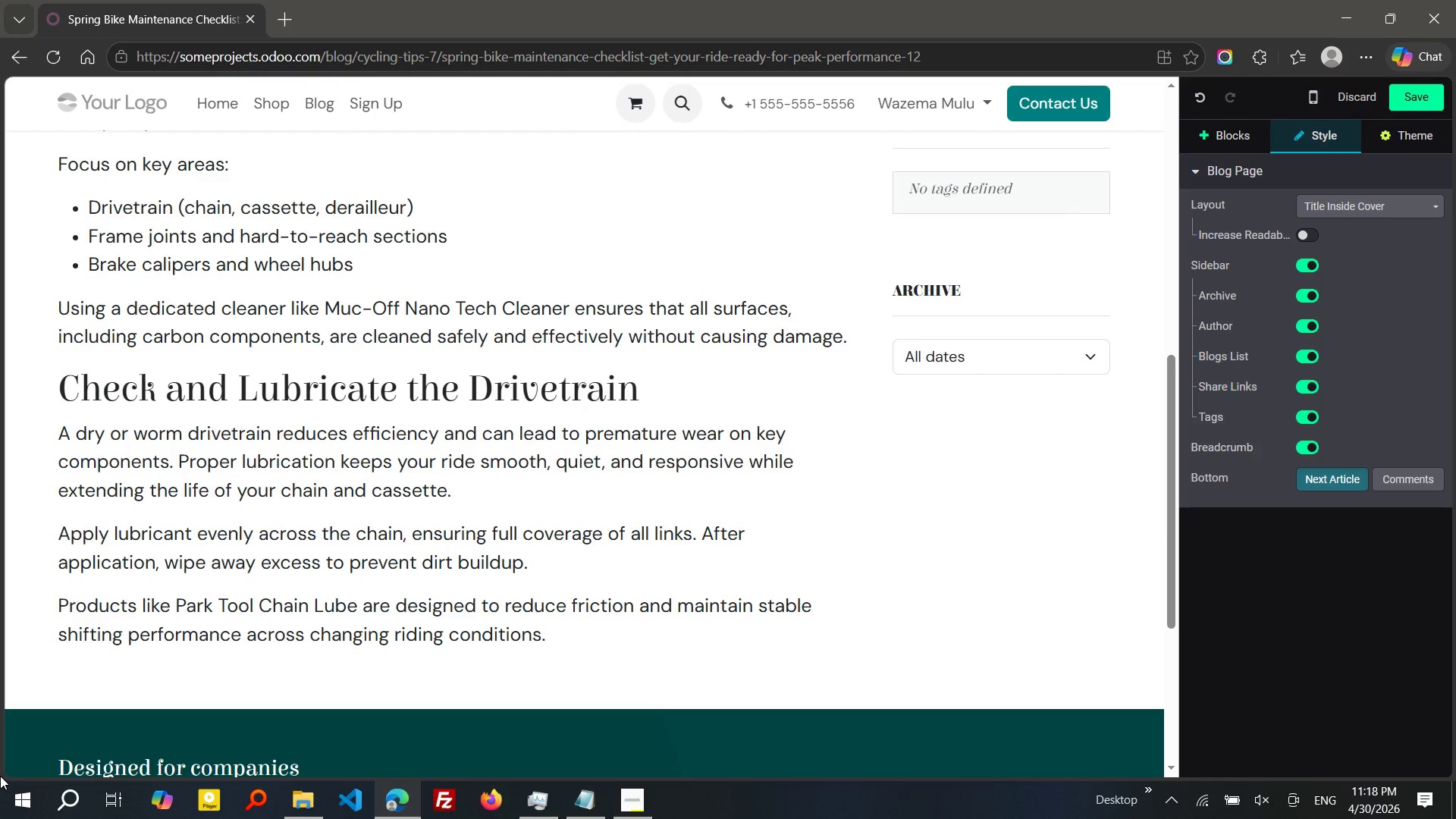 
scroll: coordinate [0, 776], scroll_direction: up, amount: 4.0
 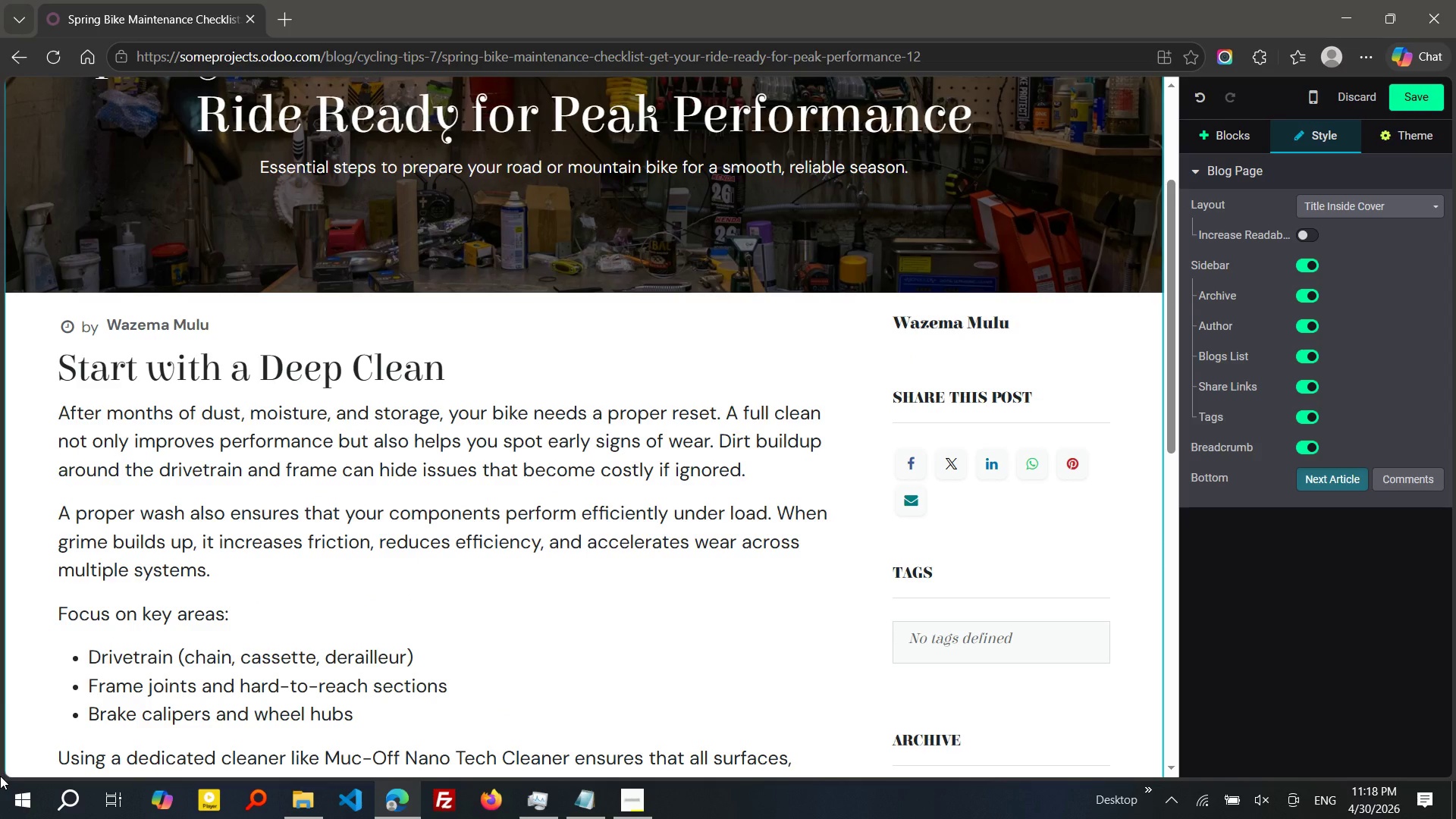 
scroll: coordinate [0, 776], scroll_direction: down, amount: 3.0
 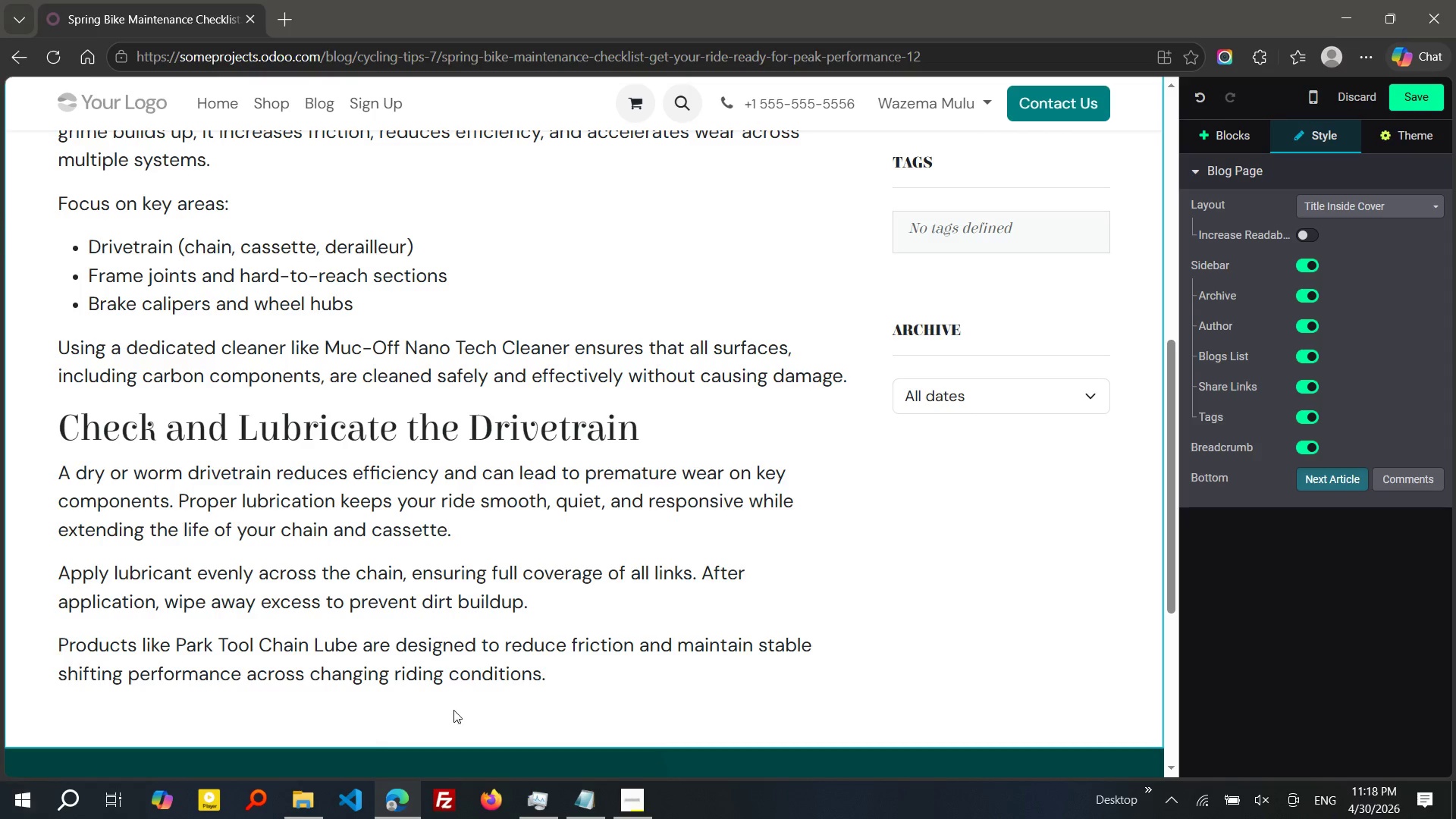 
wait(5.21)
 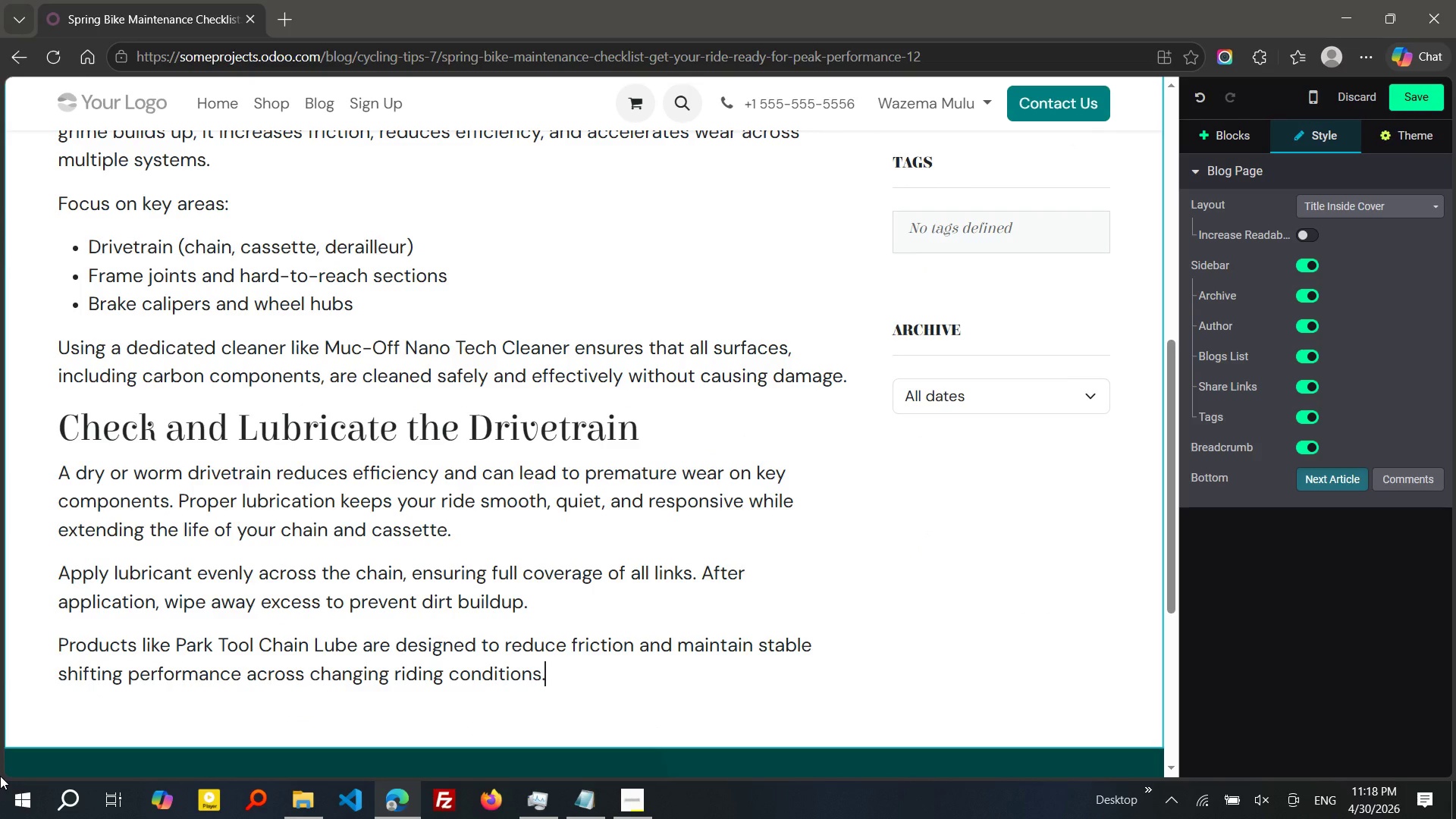 
left_click([542, 818])
 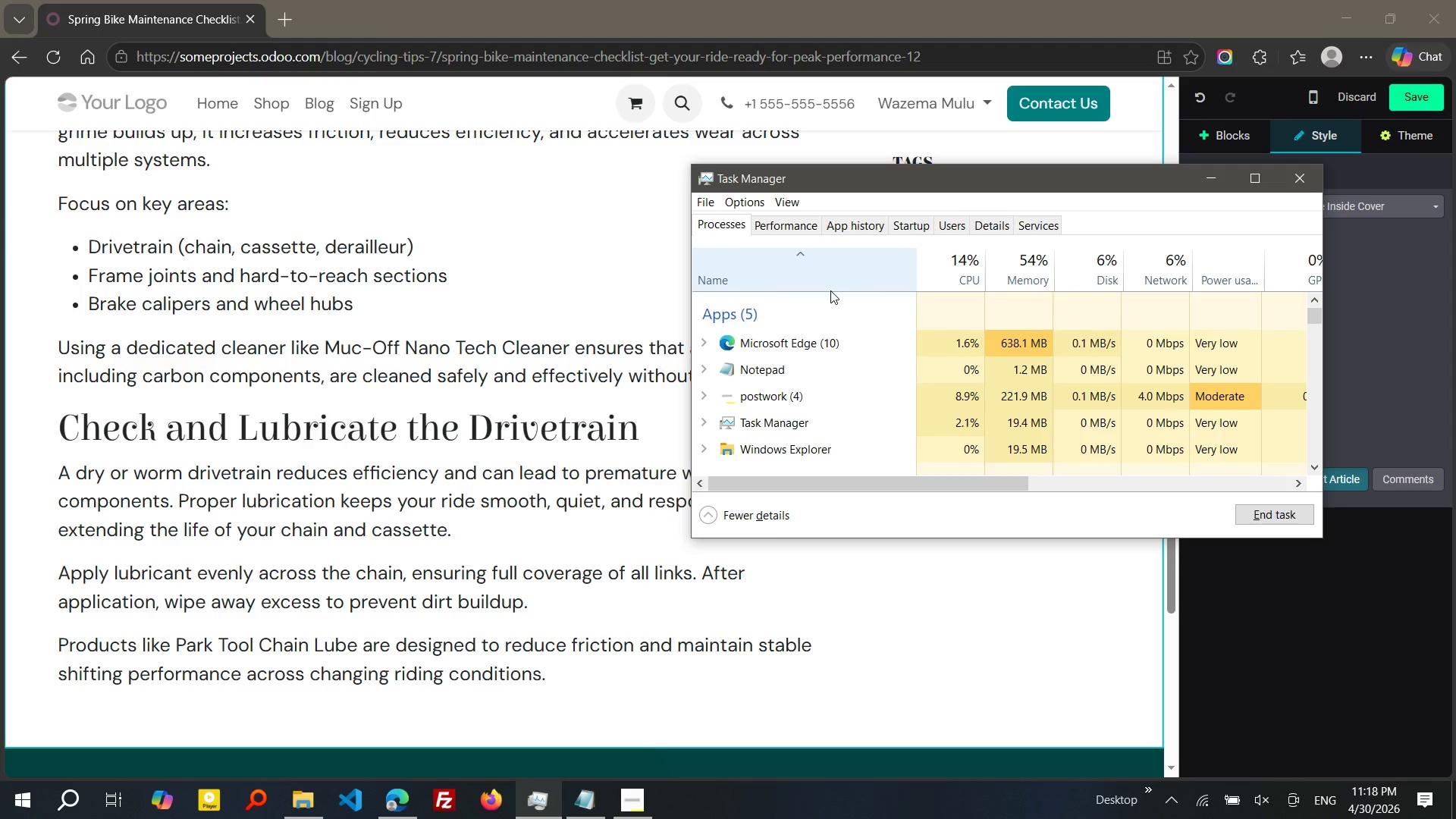 
wait(15.31)
 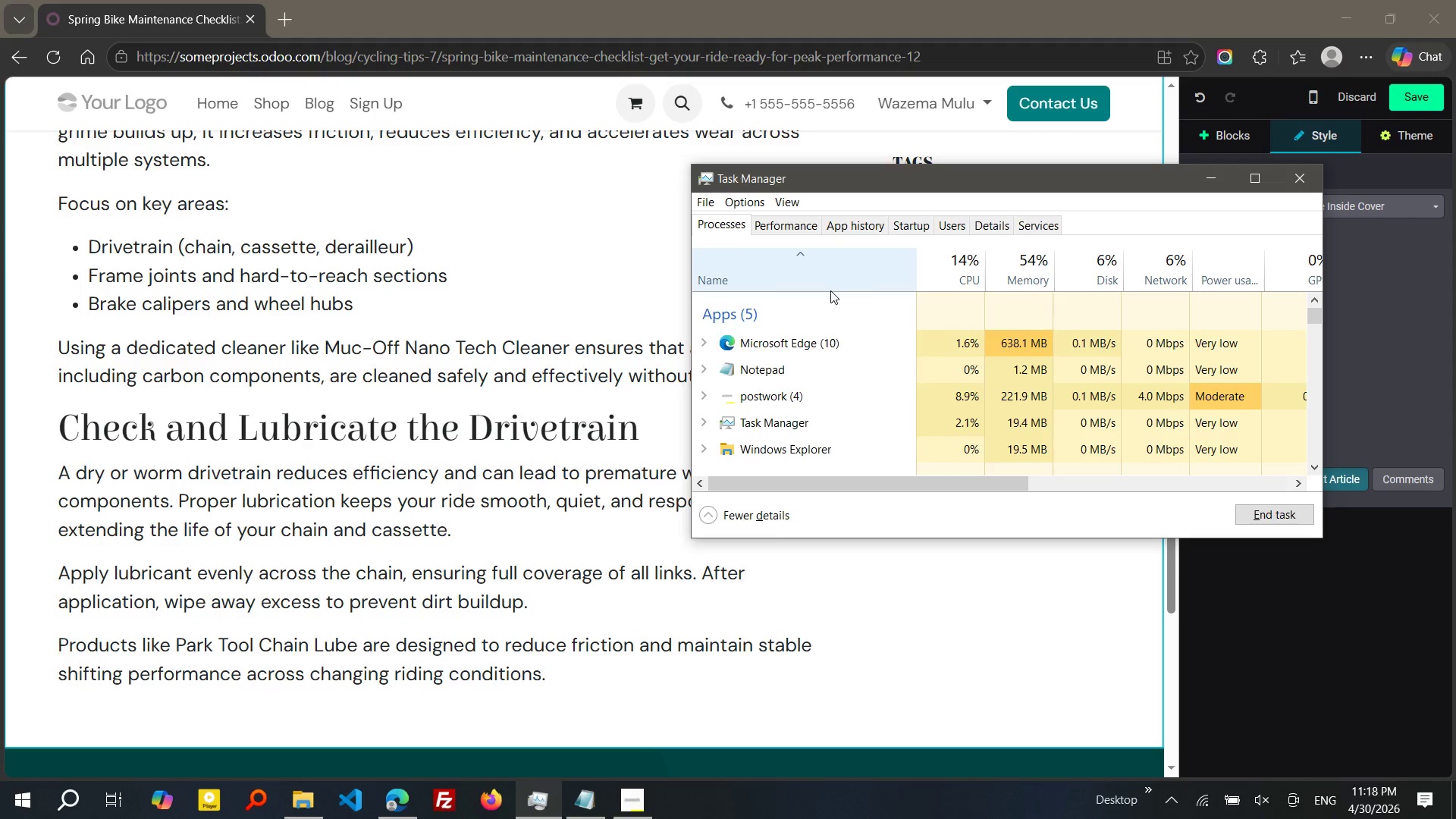 
right_click([292, 814])
 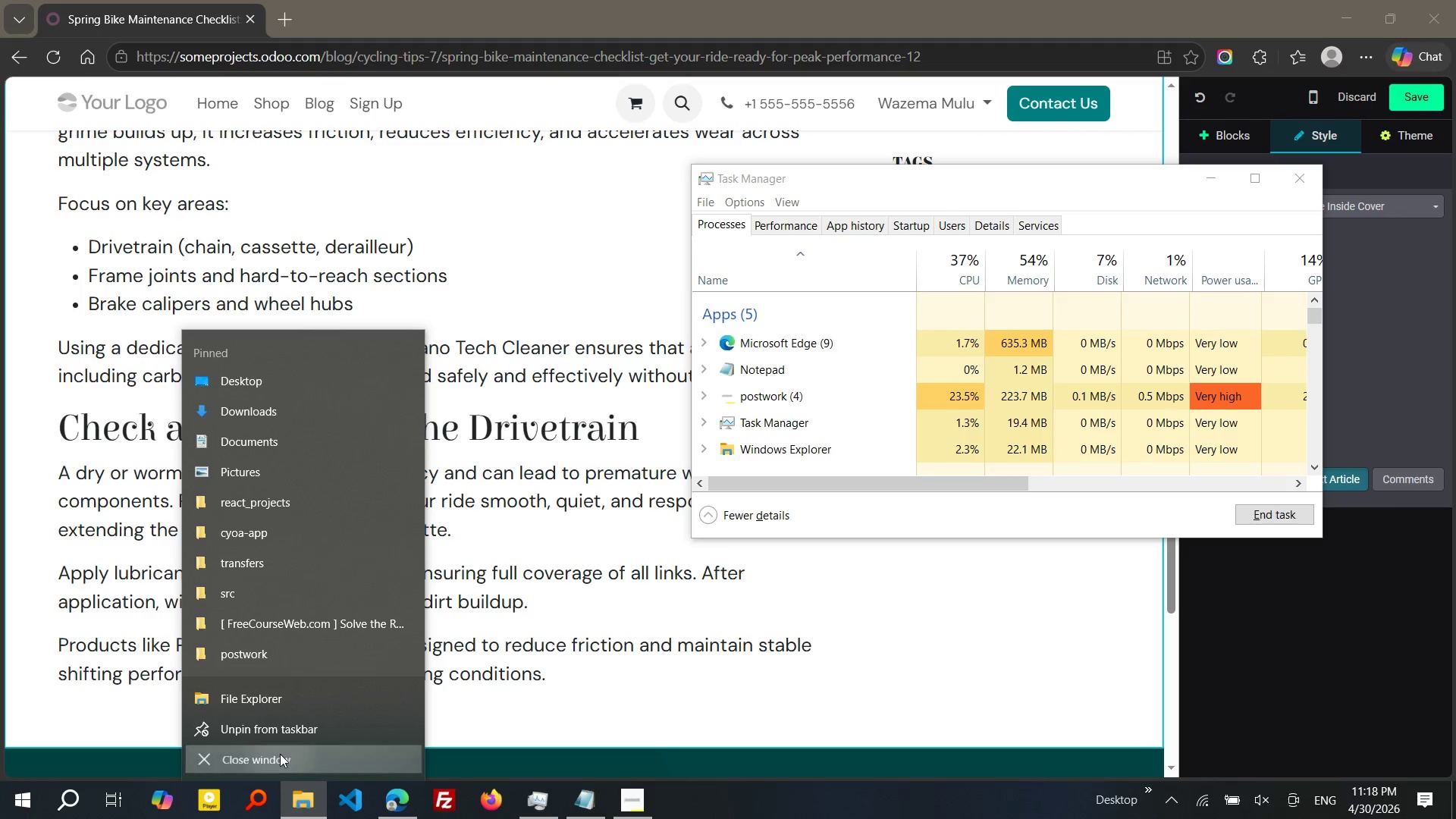 
left_click([280, 754])
 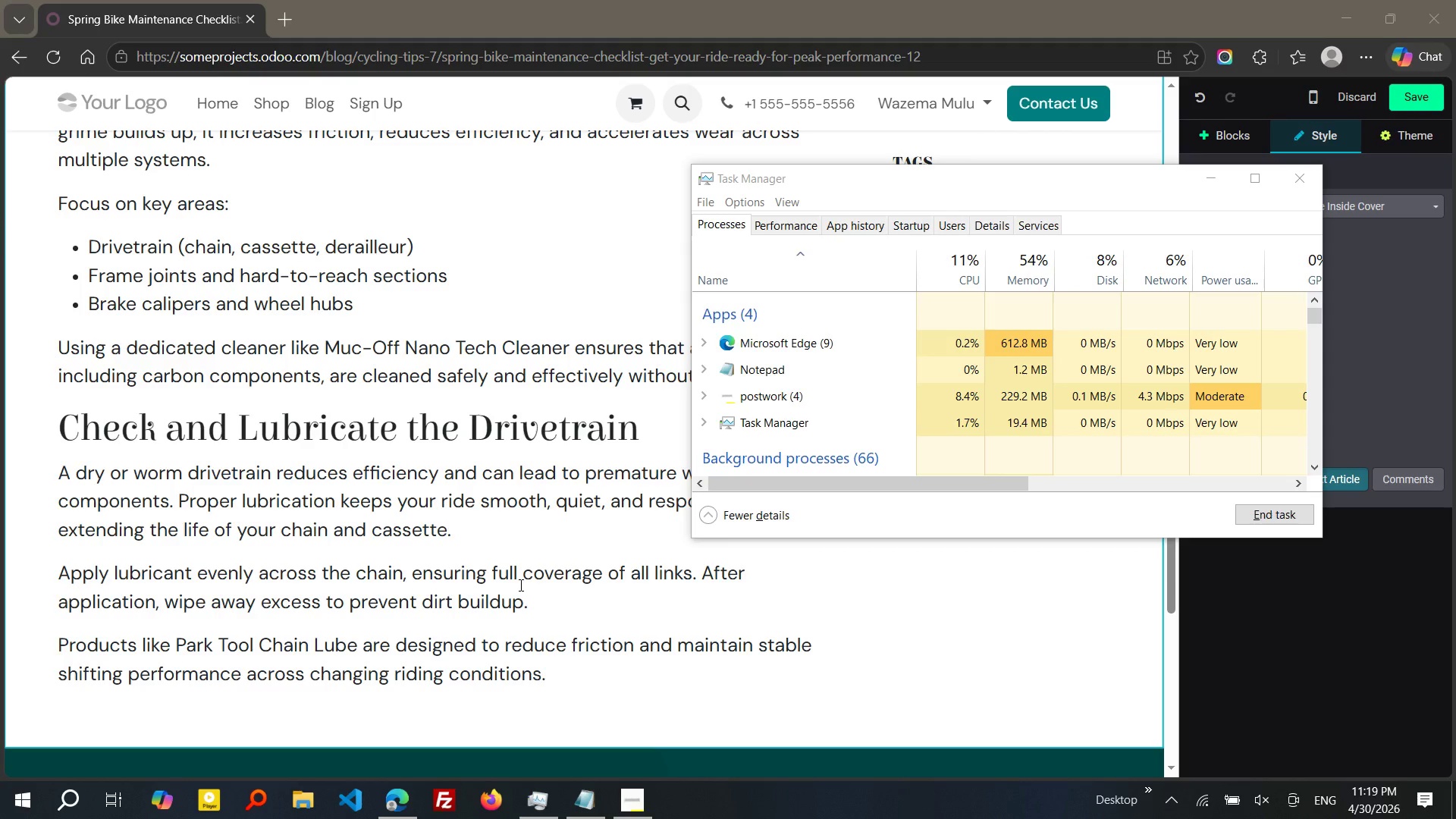 
wait(9.08)
 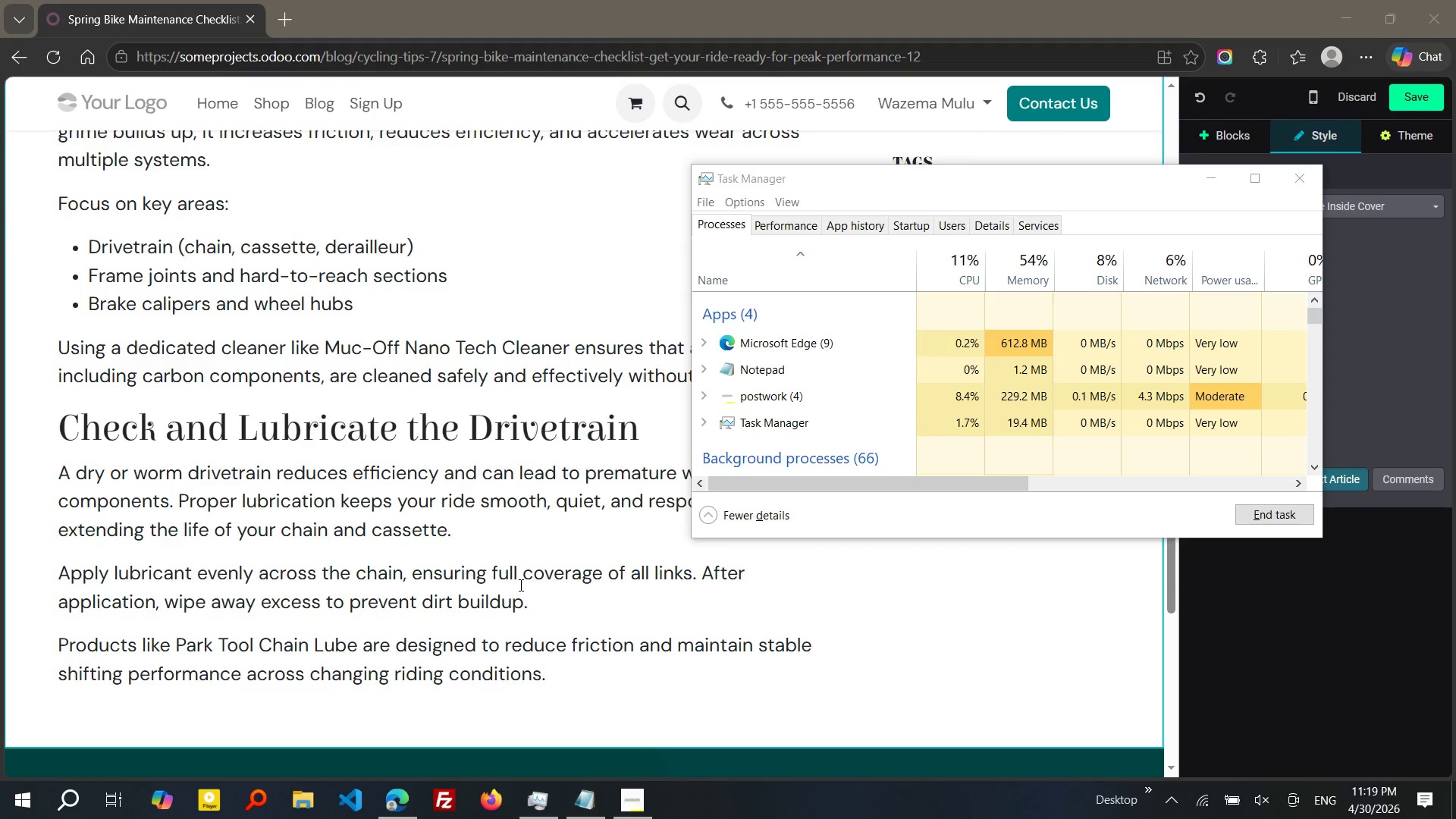 
left_click([604, 541])
 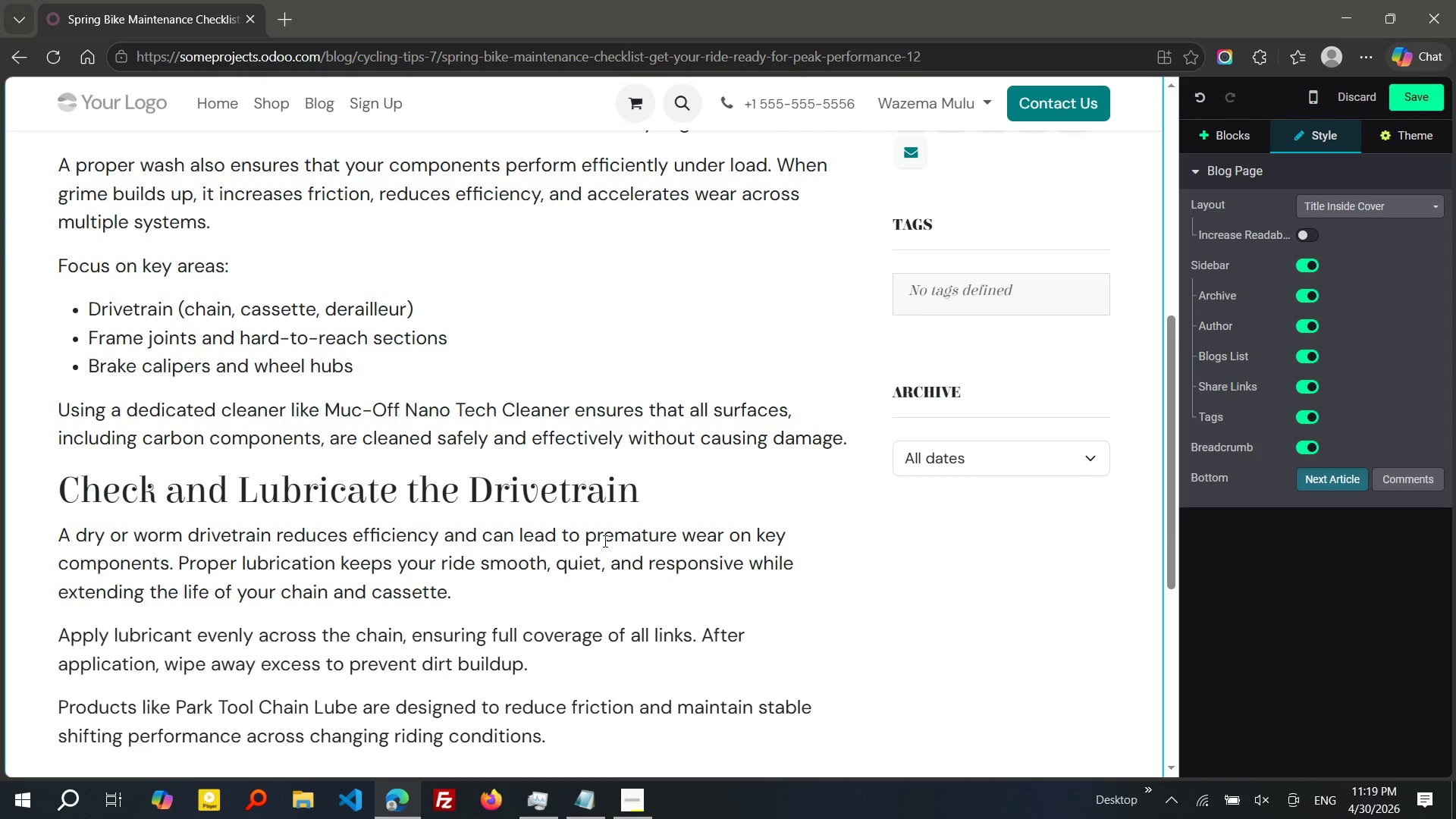 
wait(7.7)
 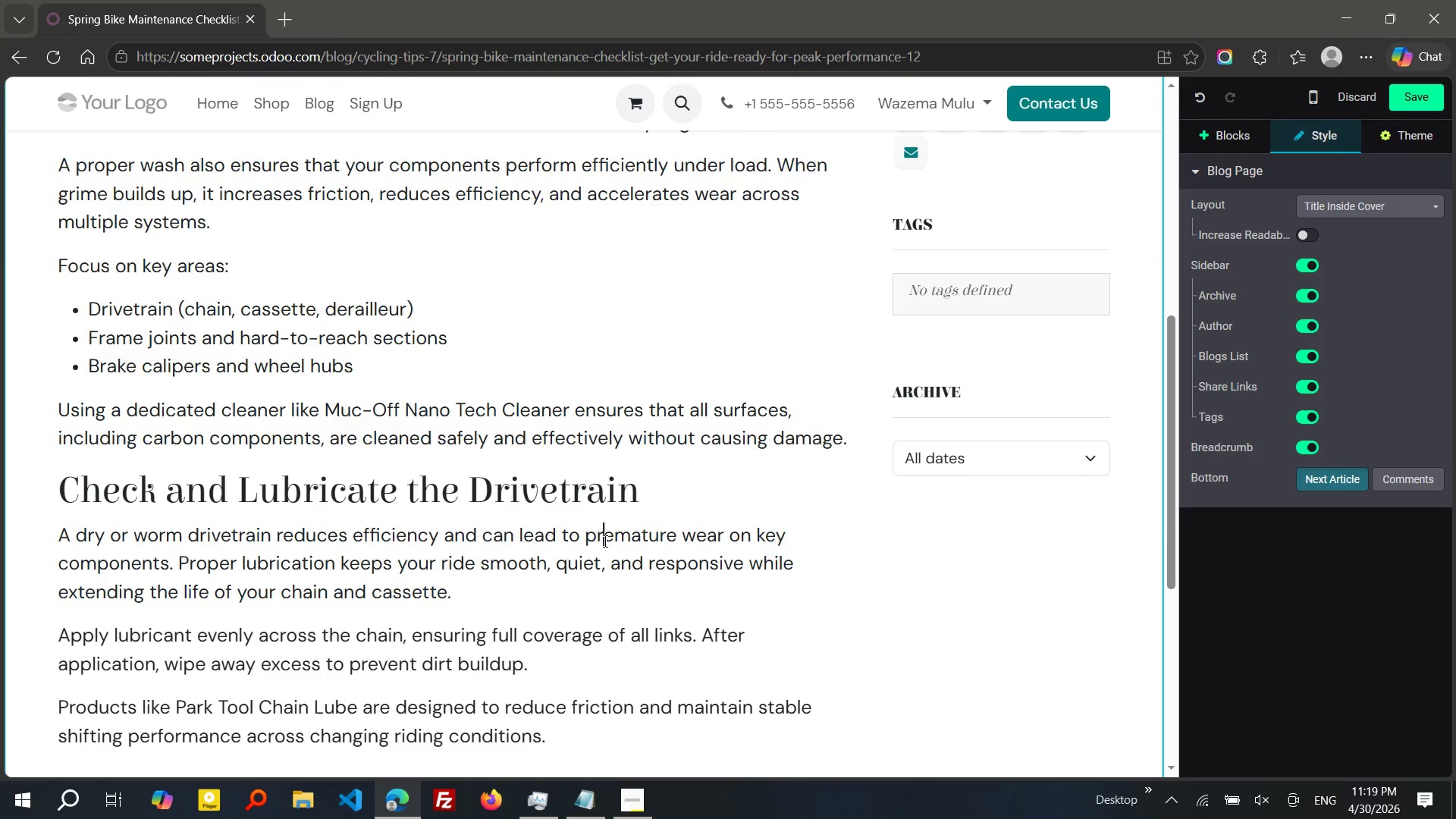 
left_click([637, 799])